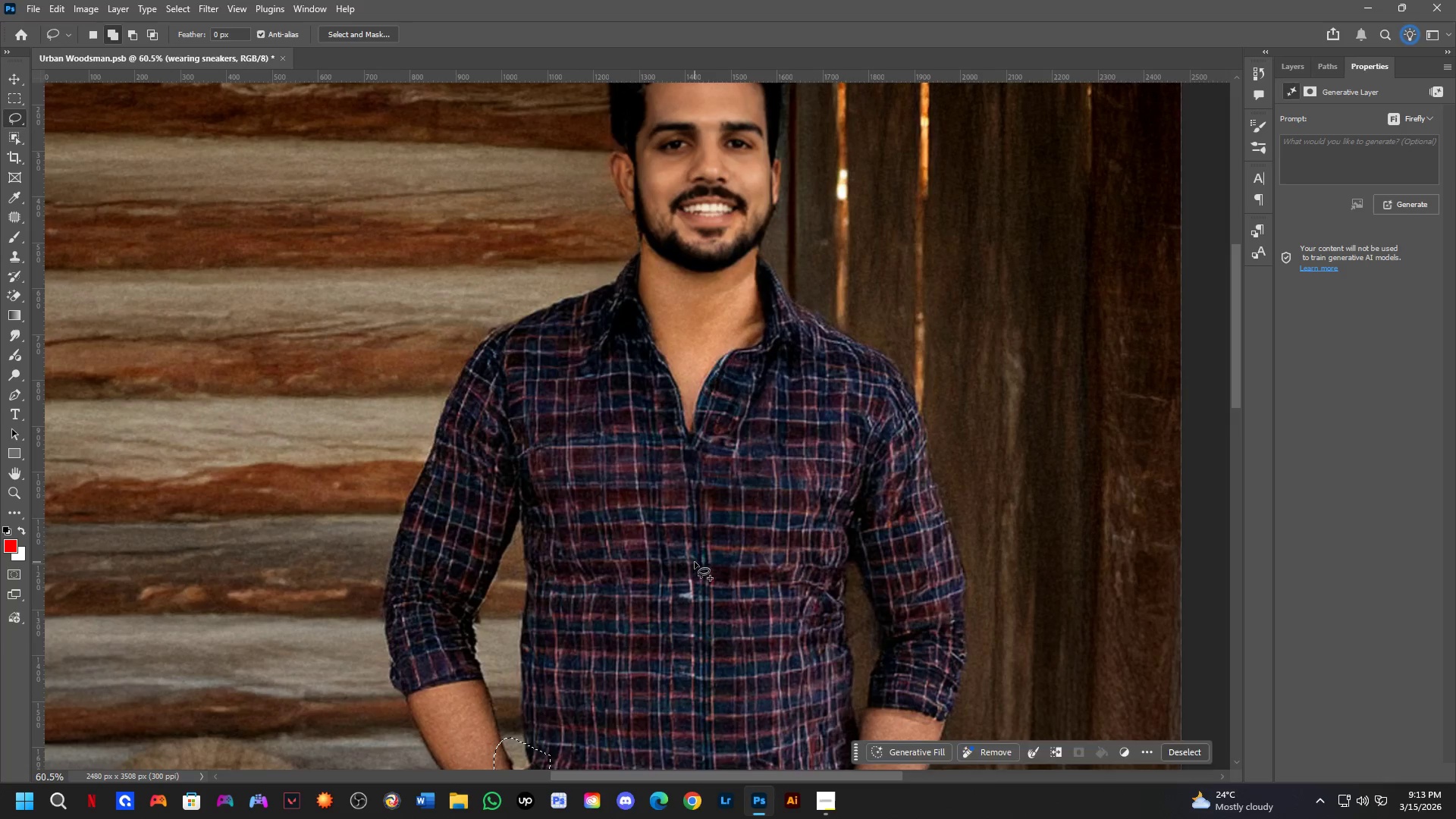 
left_click_drag(start_coordinate=[695, 562], to_coordinate=[710, 559])
 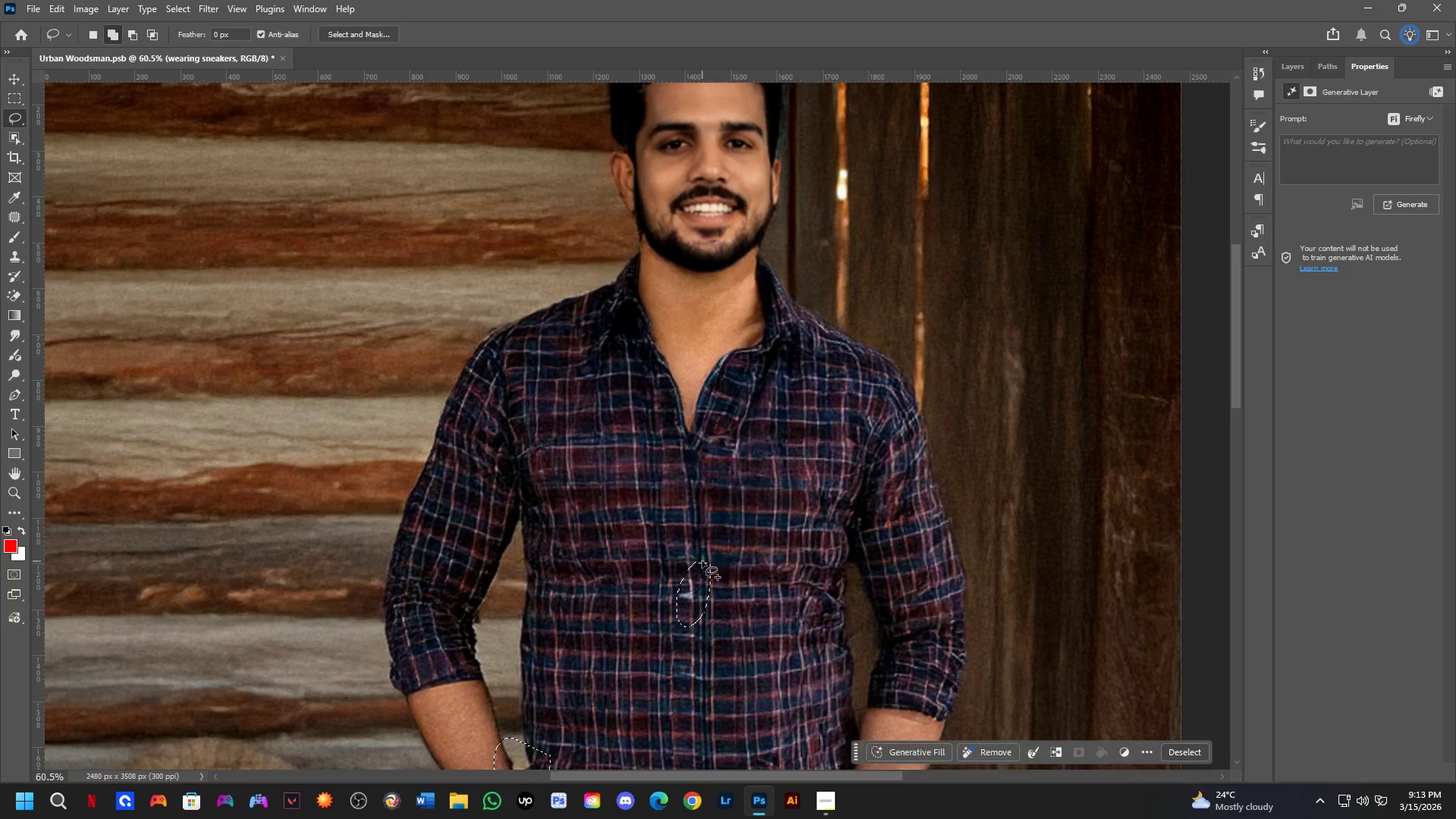 
key(Shift+ShiftLeft)
 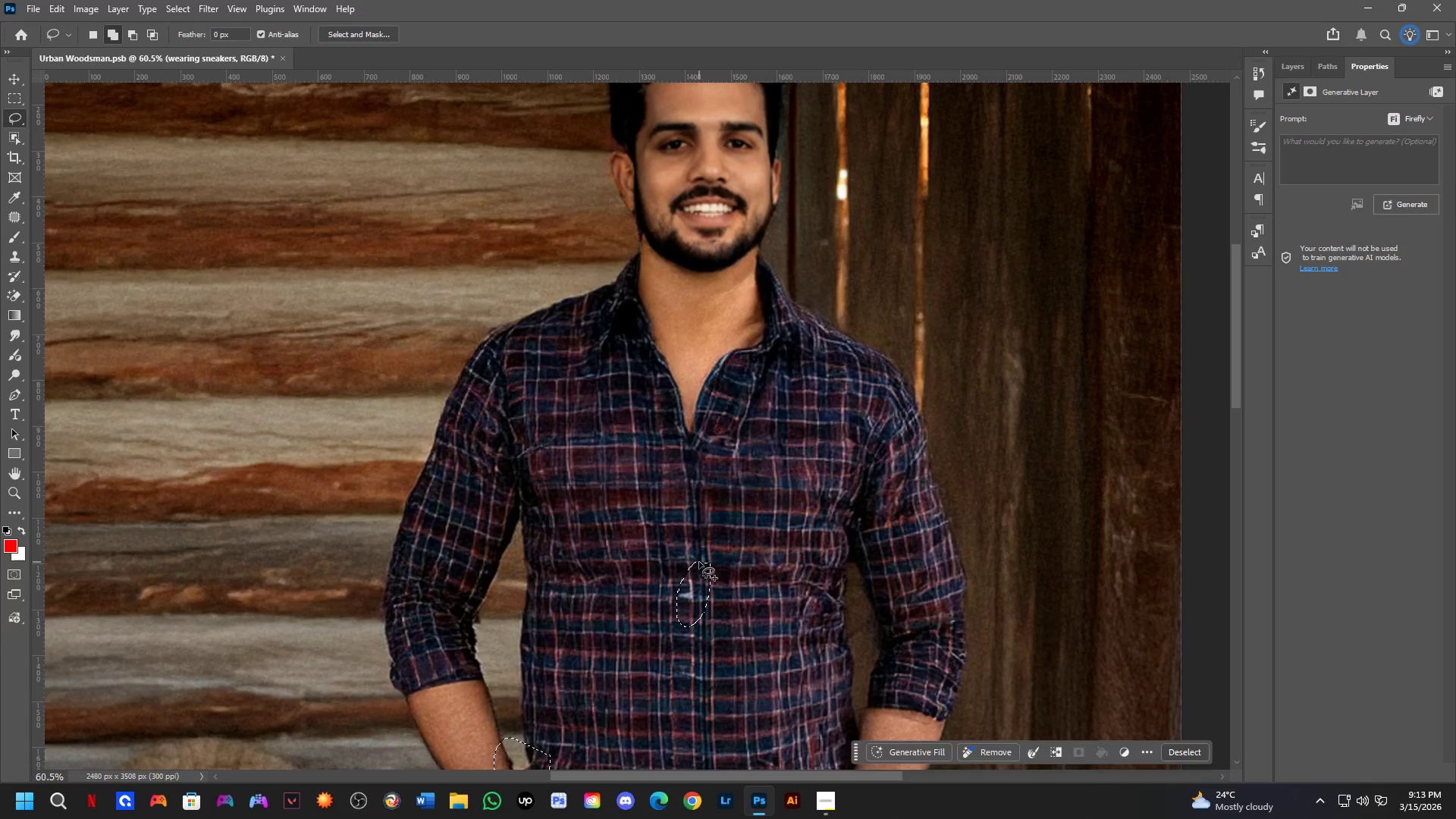 
left_click_drag(start_coordinate=[696, 563], to_coordinate=[714, 592])
 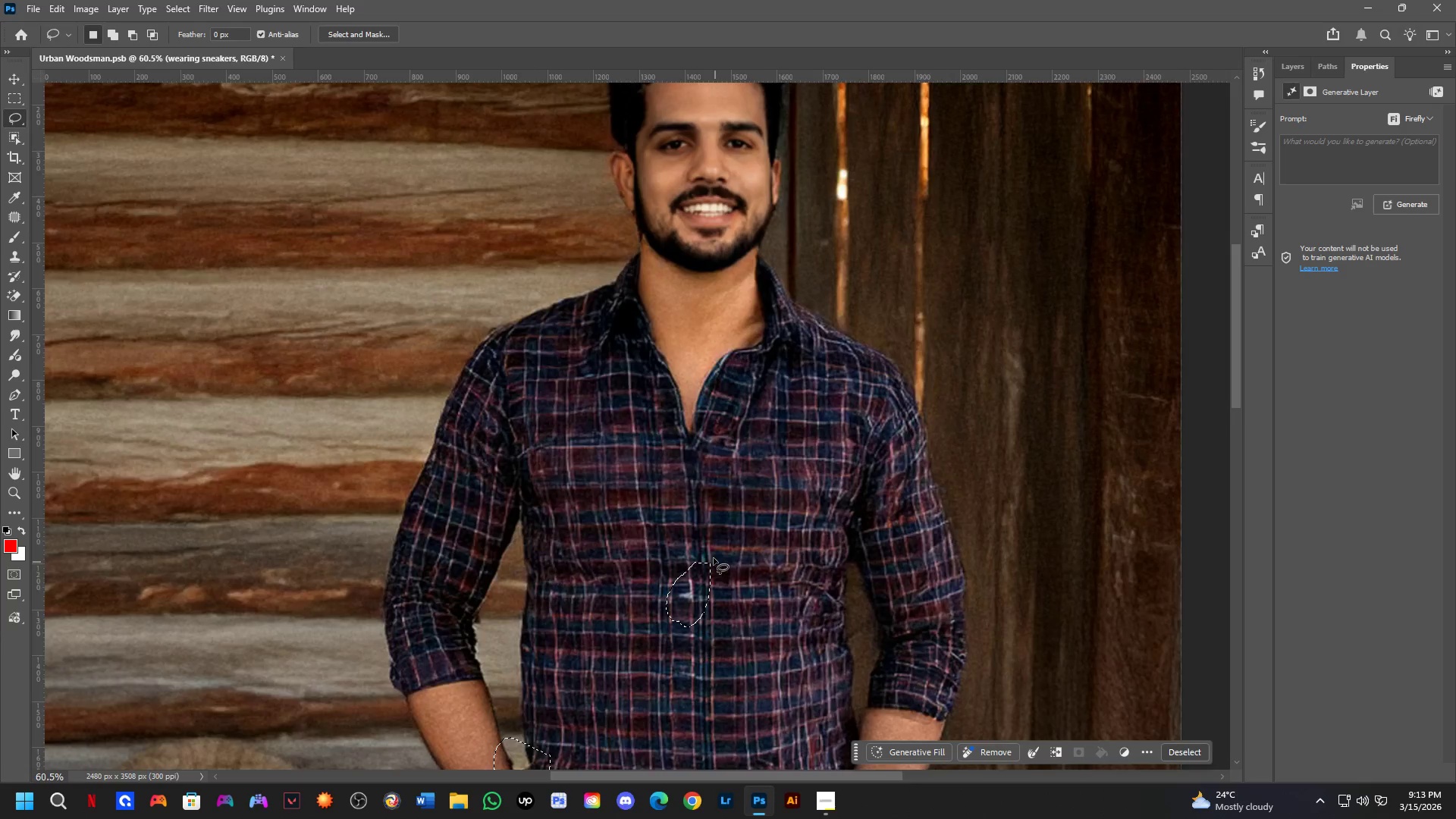 
hold_key(key=Space, duration=0.62)
 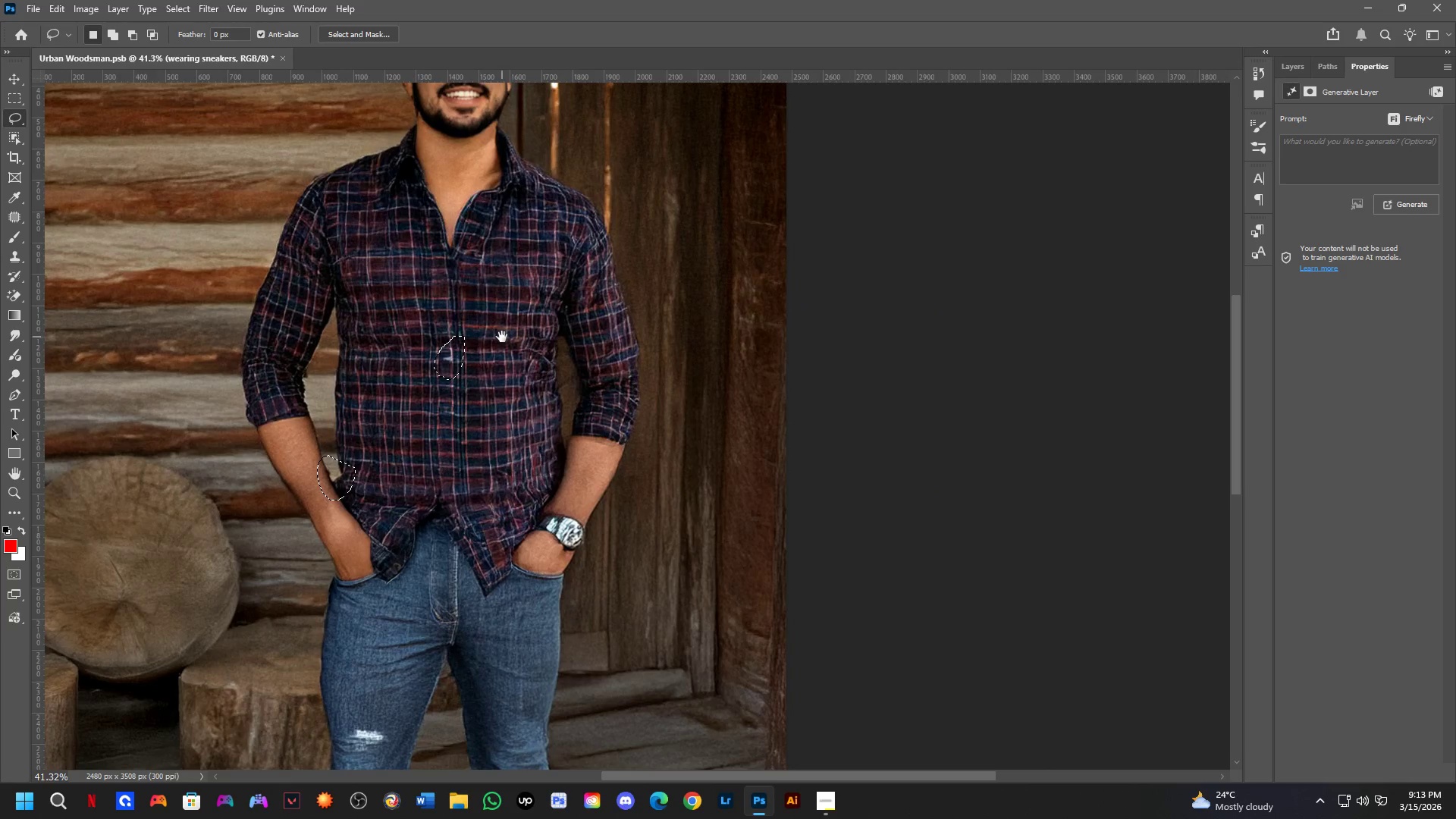 
left_click_drag(start_coordinate=[706, 431], to_coordinate=[681, 558])
 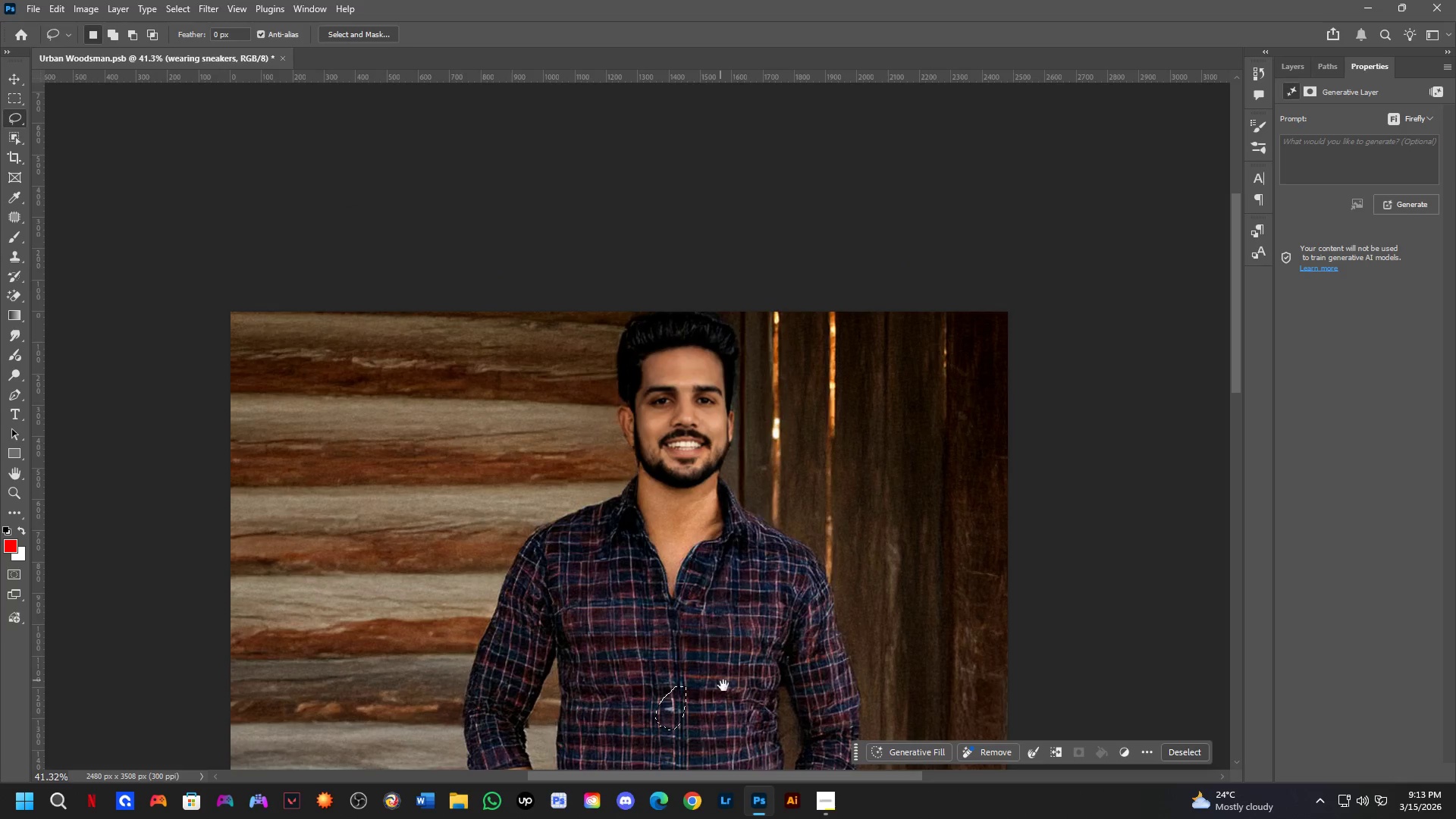 
scroll: coordinate [712, 554], scroll_direction: down, amount: 4.0
 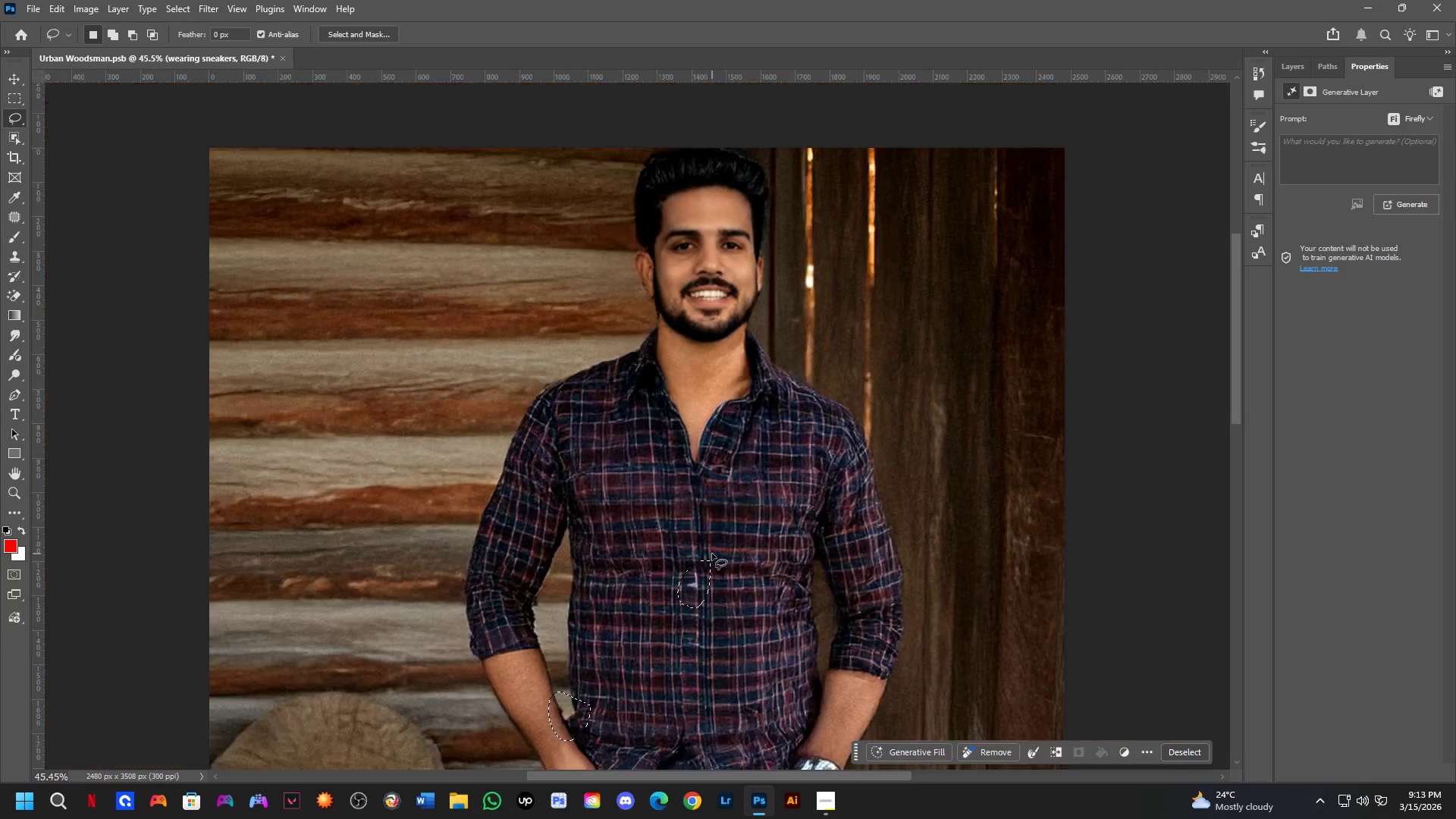 
hold_key(key=Space, duration=0.52)
 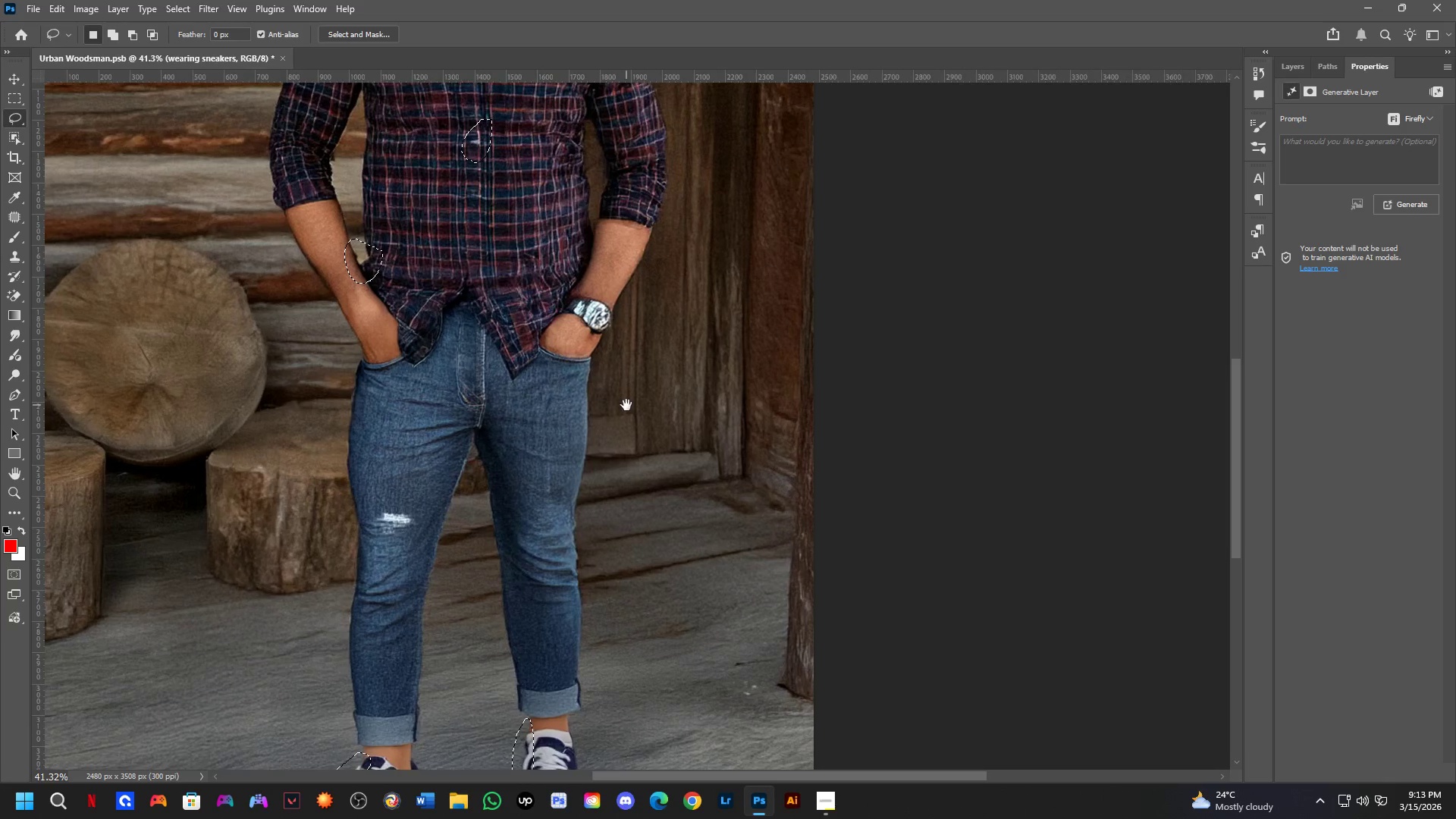 
left_click_drag(start_coordinate=[723, 687], to_coordinate=[502, 337])
 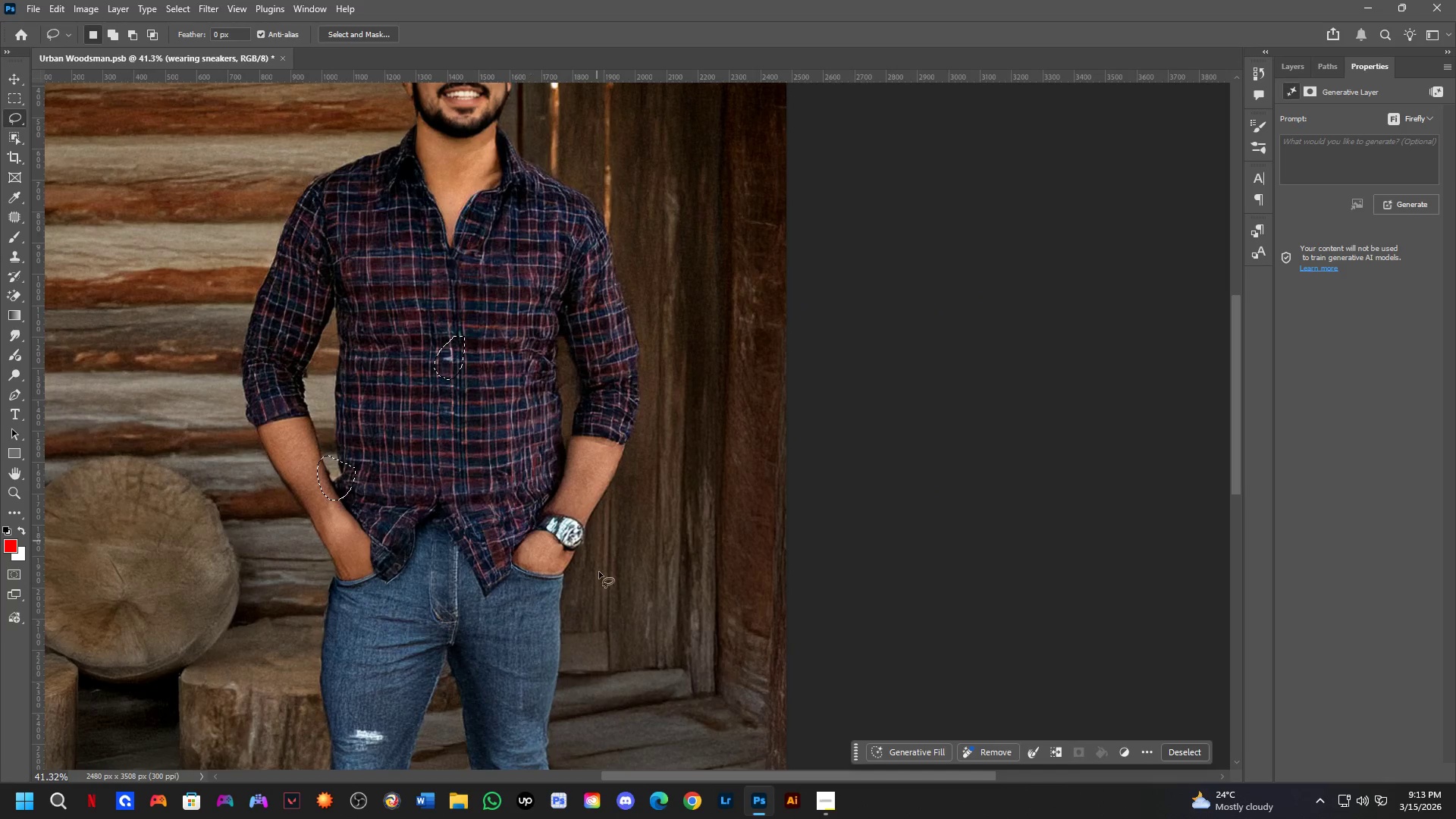 
hold_key(key=Space, duration=0.52)
 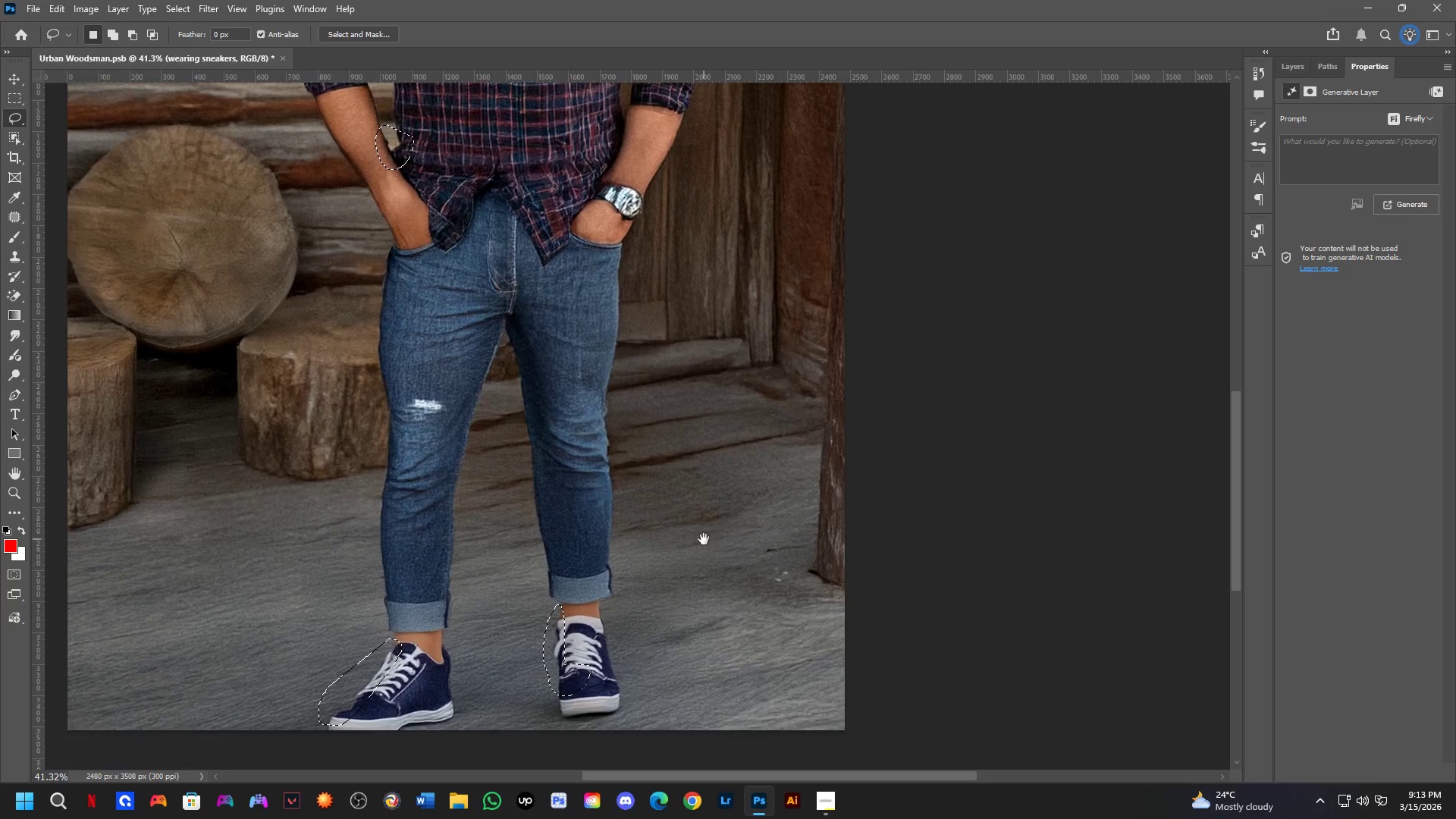 
left_click_drag(start_coordinate=[598, 622], to_coordinate=[629, 405])
 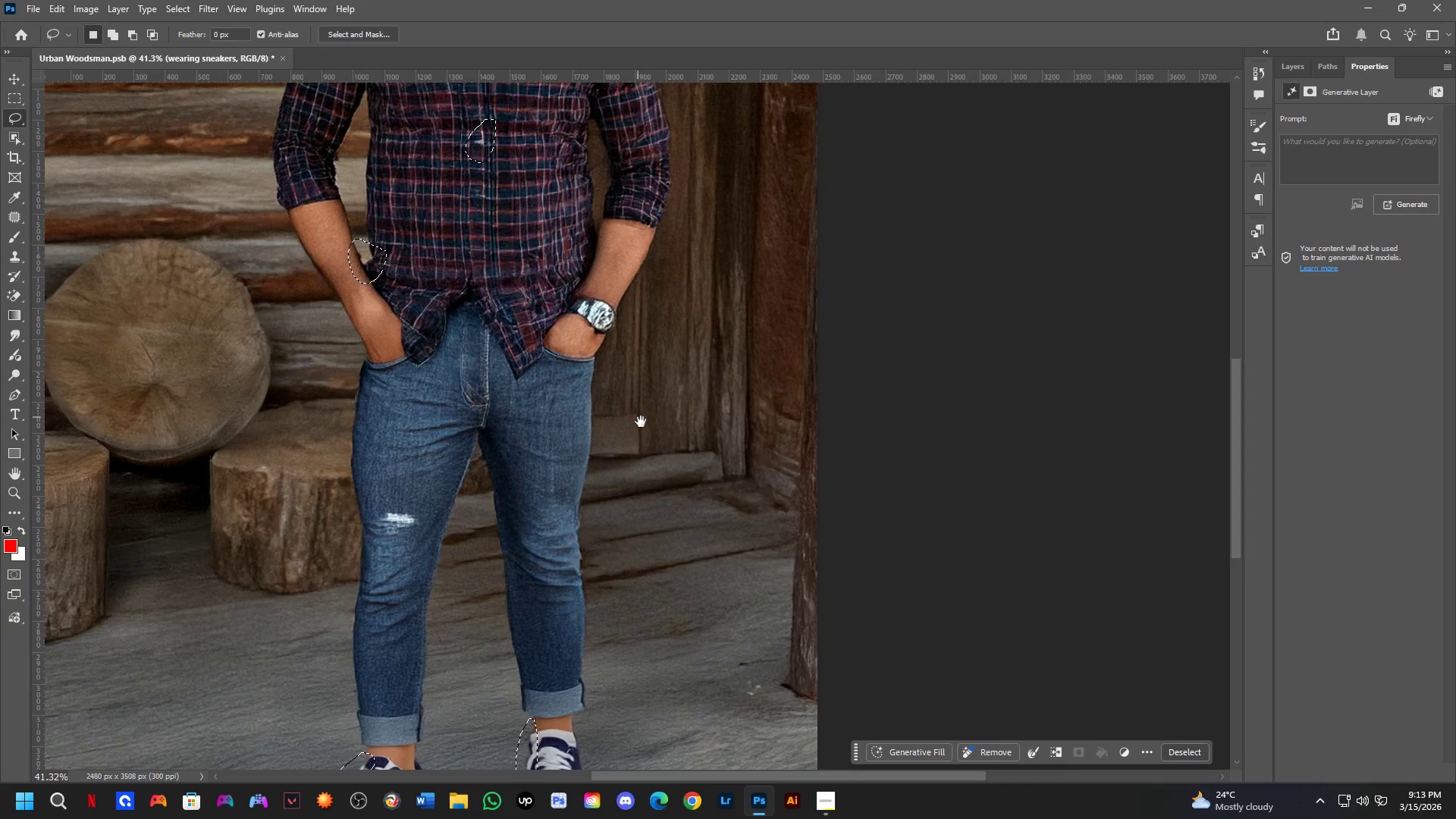 
hold_key(key=Space, duration=0.62)
 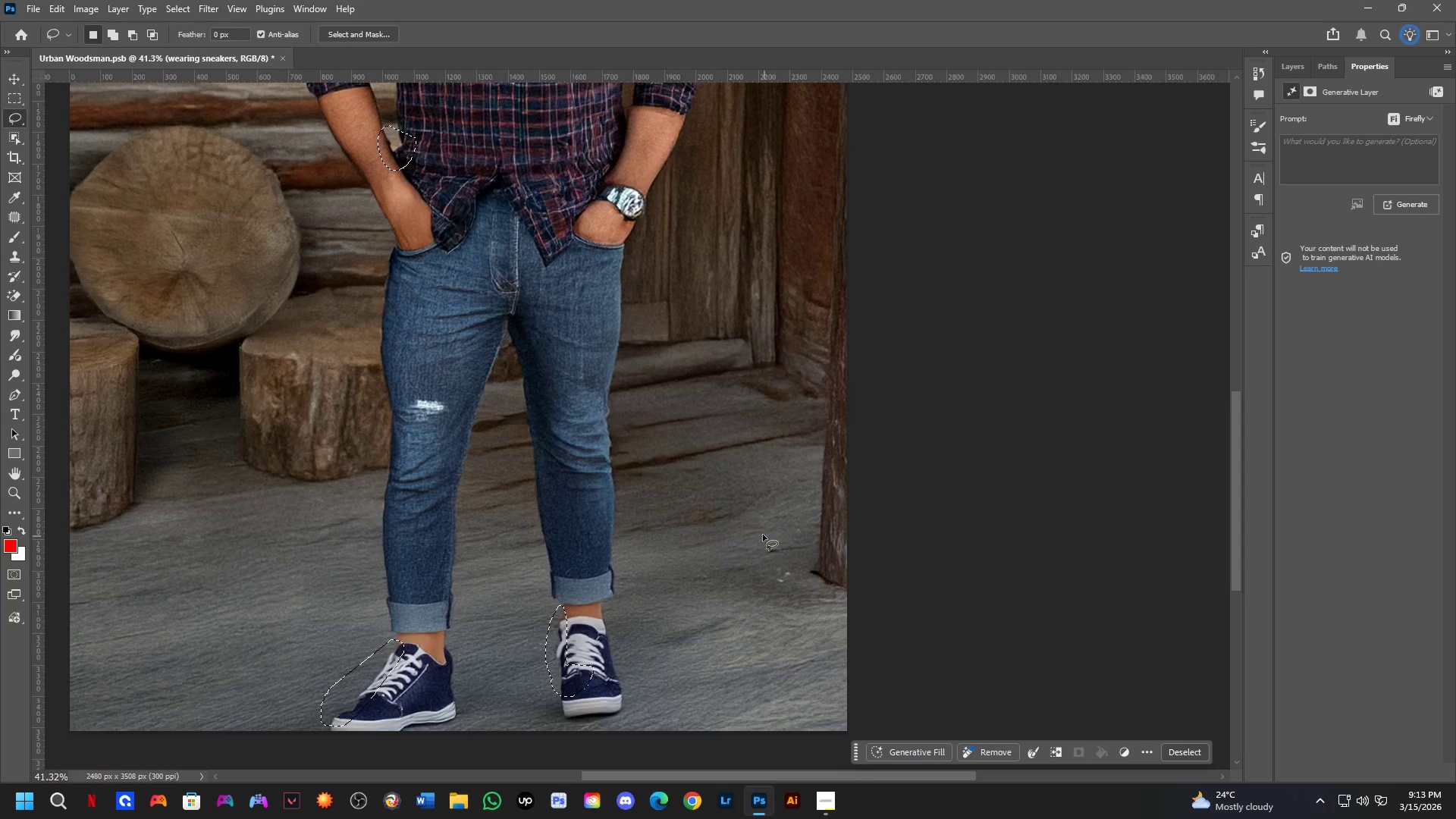 
left_click_drag(start_coordinate=[676, 653], to_coordinate=[706, 540])
 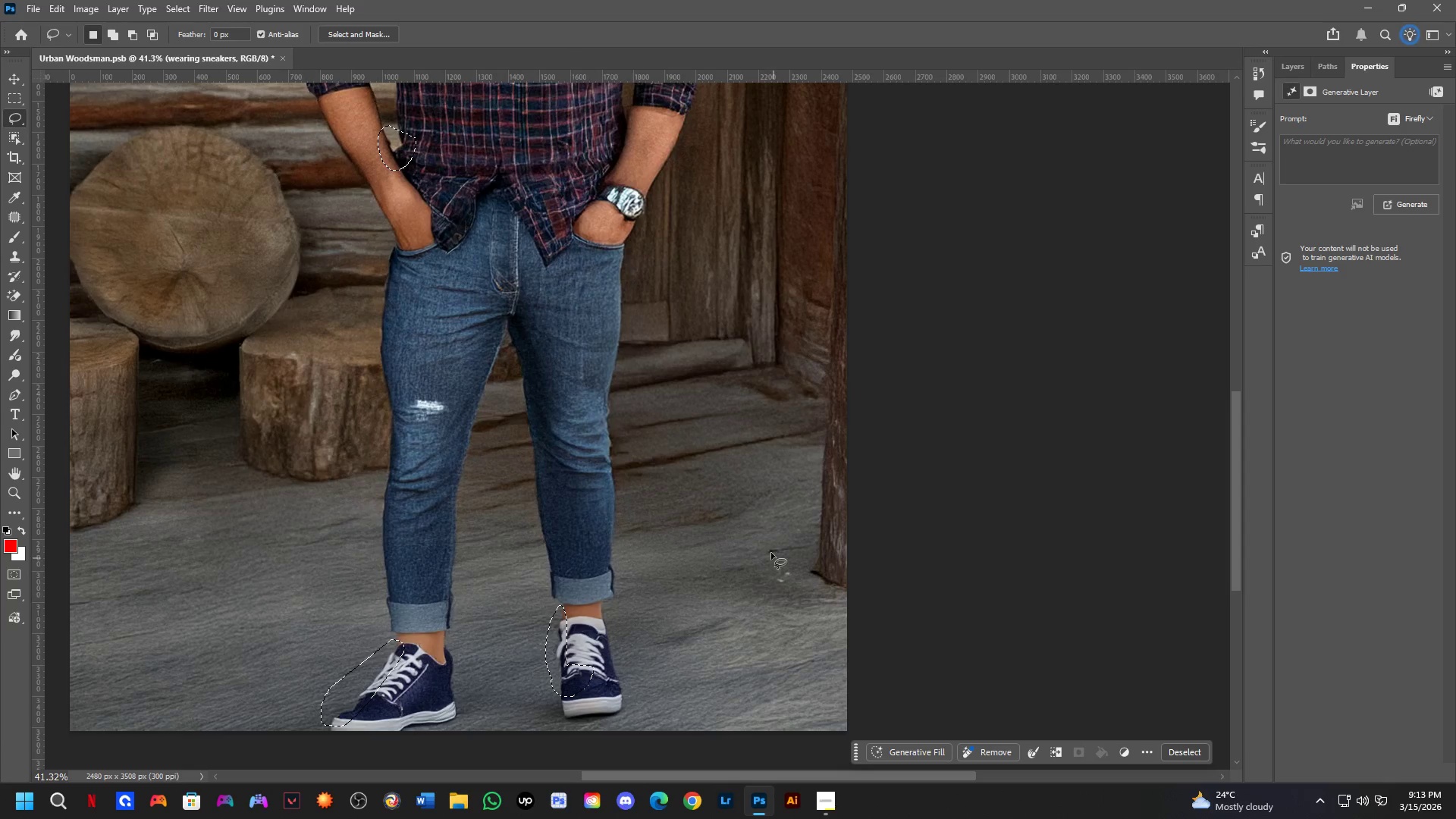 
key(Shift+ShiftLeft)
 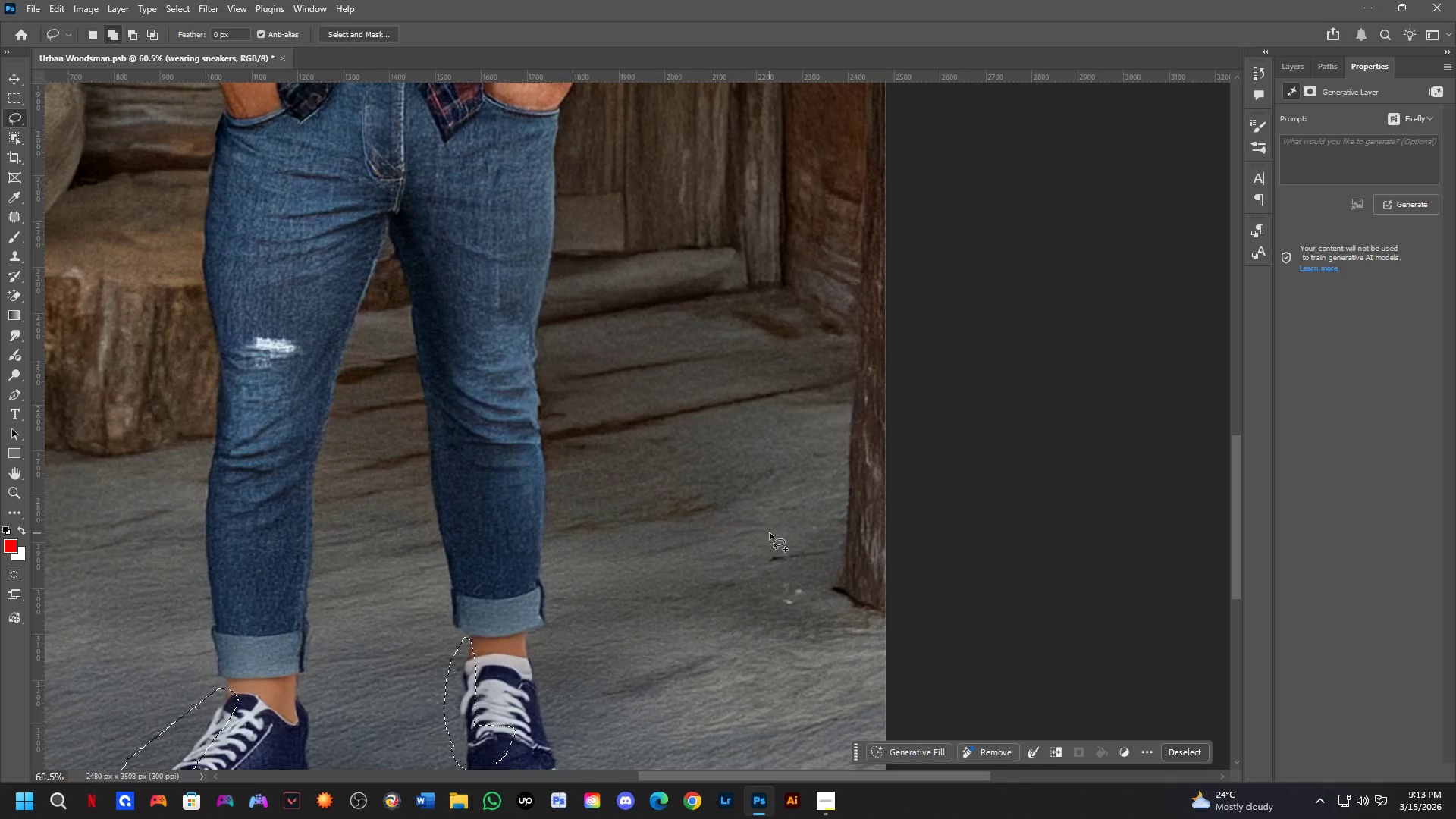 
left_click_drag(start_coordinate=[770, 533], to_coordinate=[805, 491])
 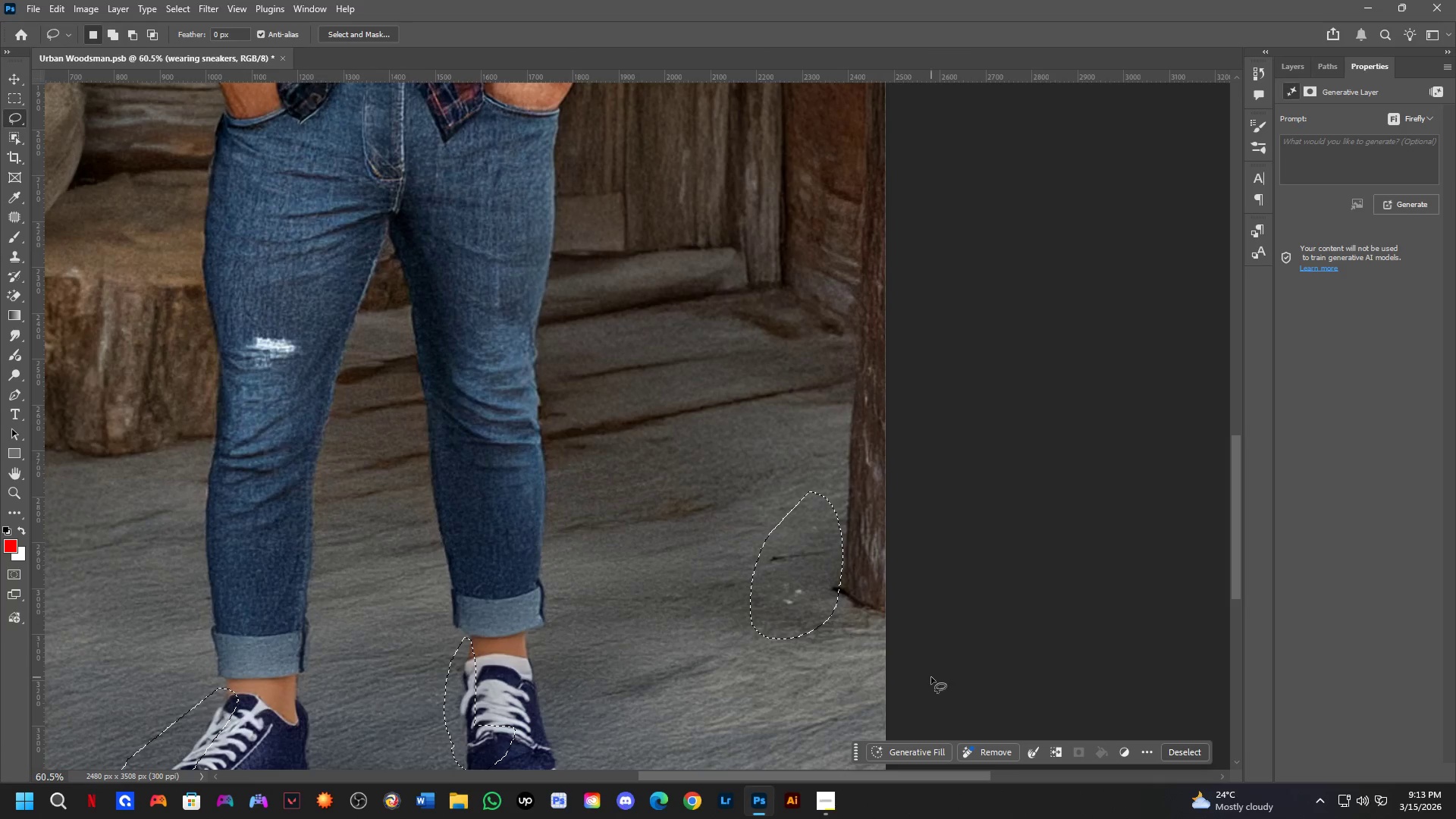 
scroll: coordinate [763, 534], scroll_direction: up, amount: 4.0
 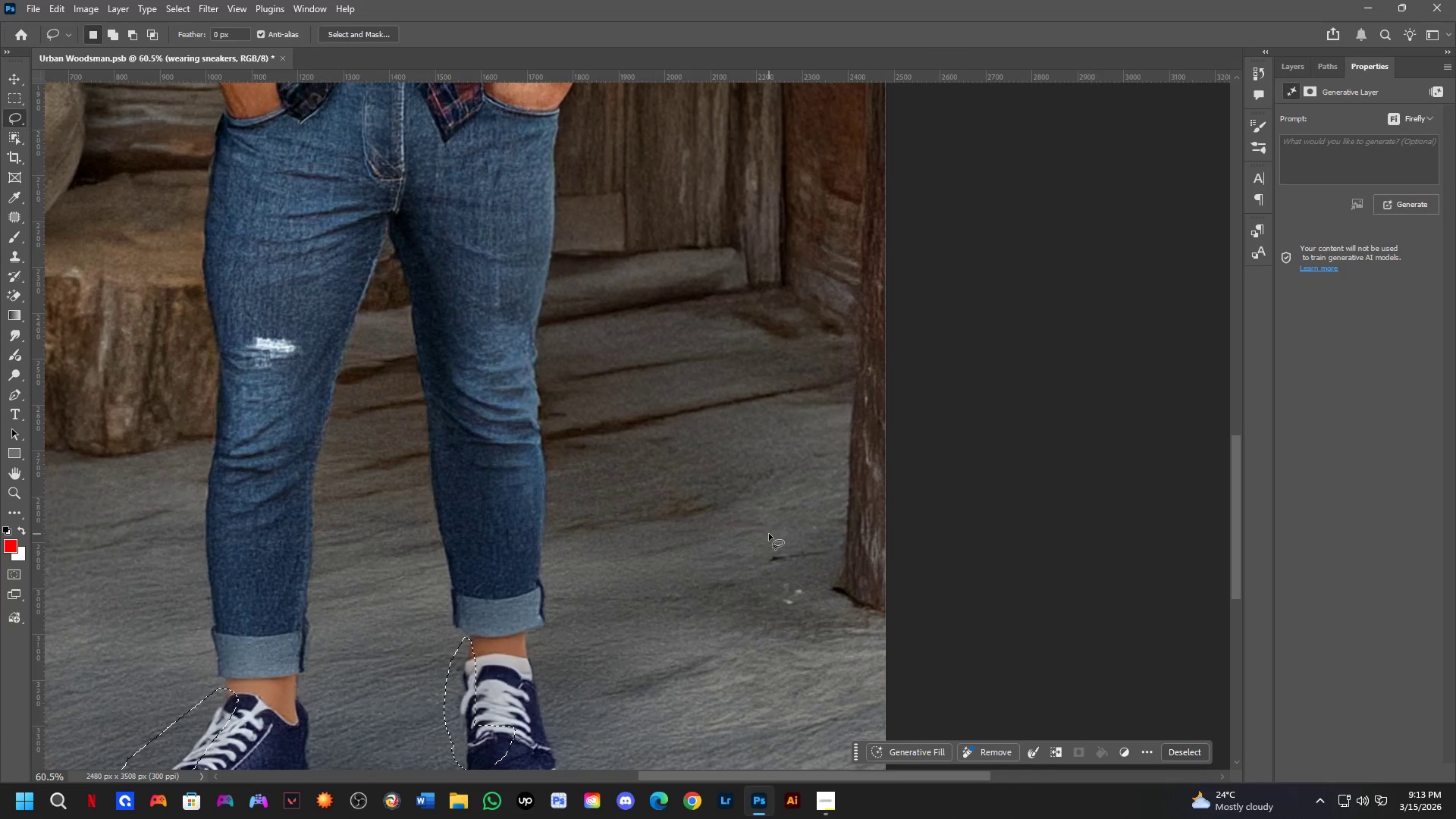 
key(Shift+ShiftLeft)
 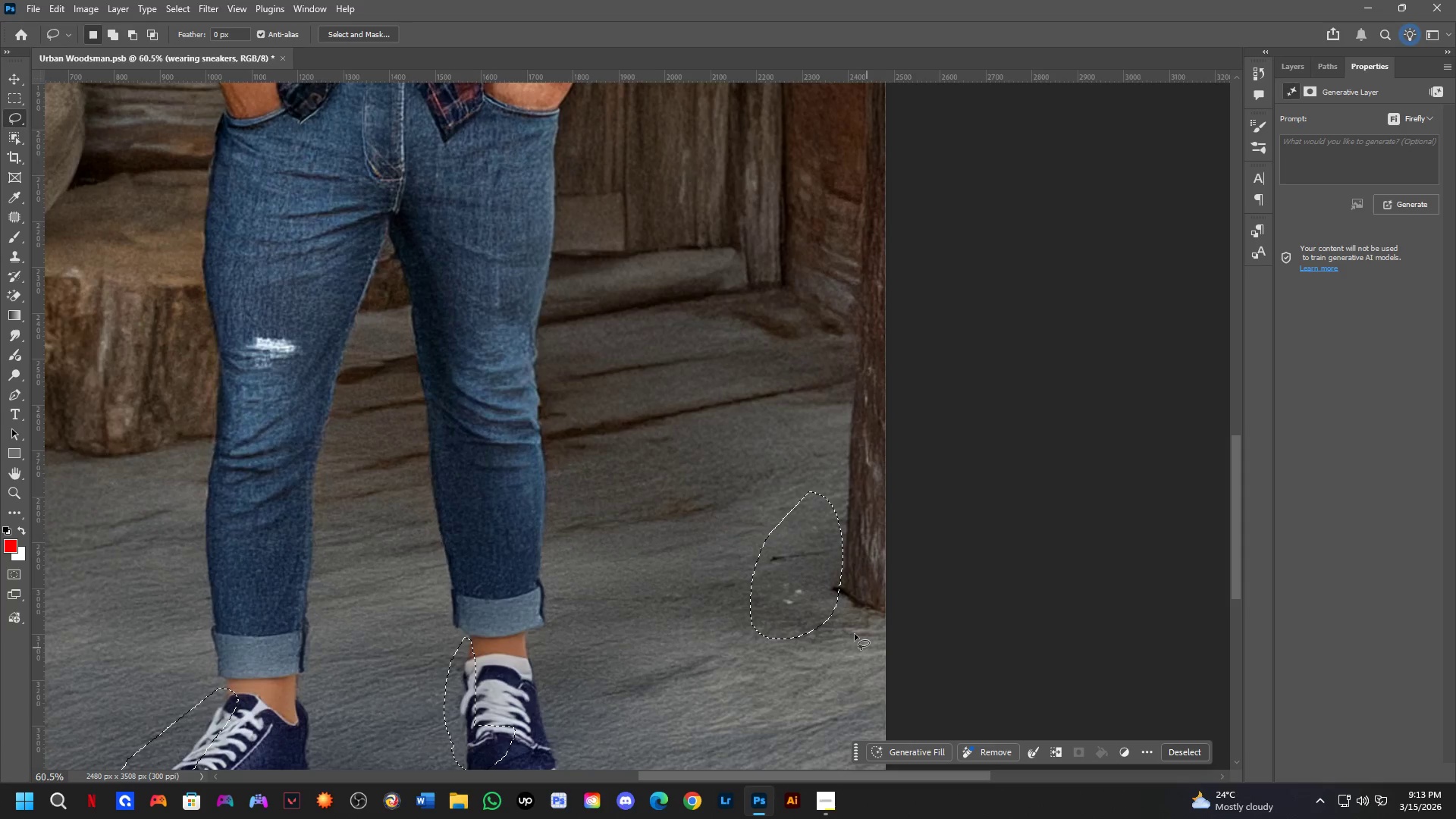 
key(Shift+ShiftLeft)
 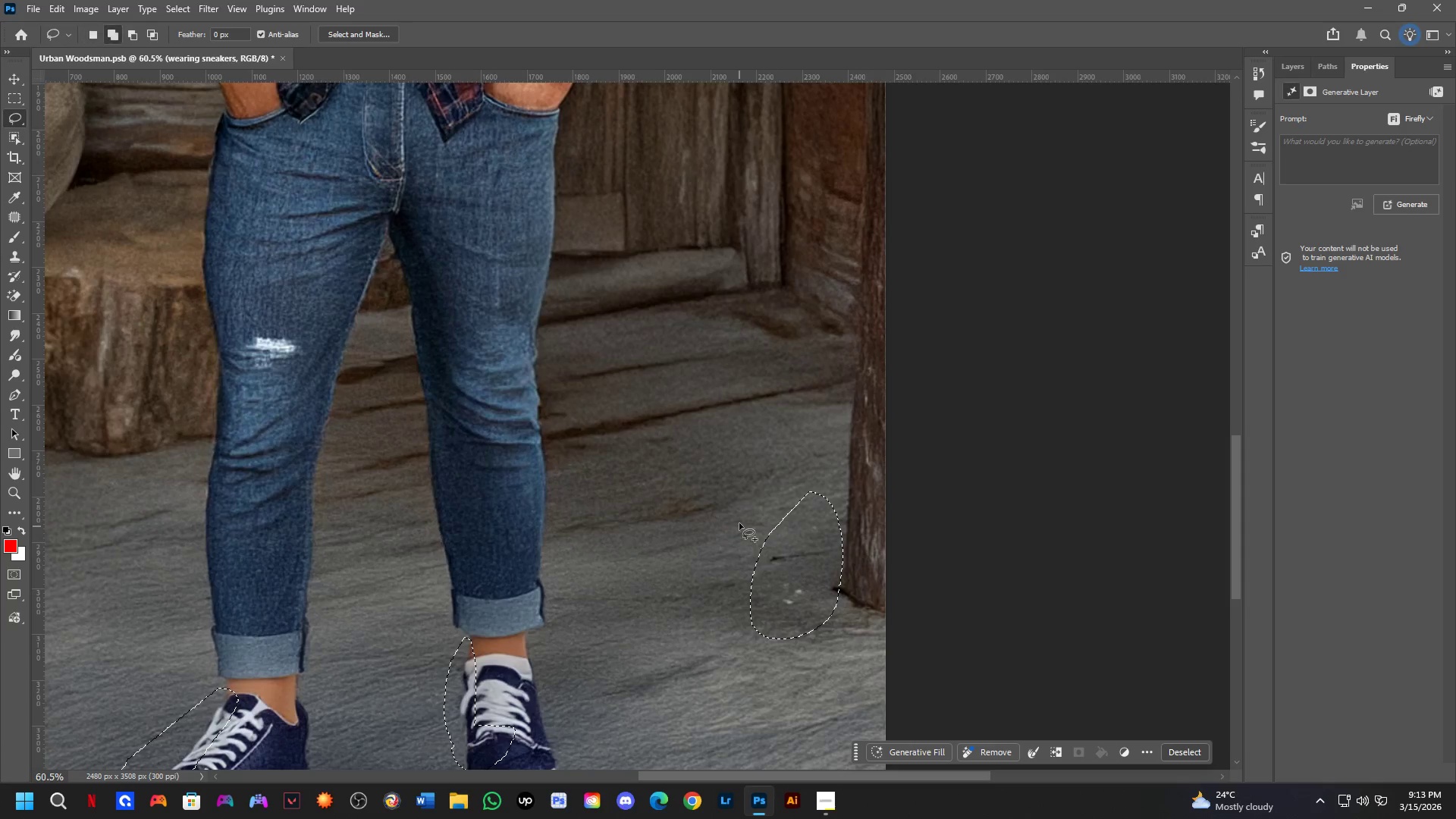 
hold_key(key=Space, duration=0.62)
 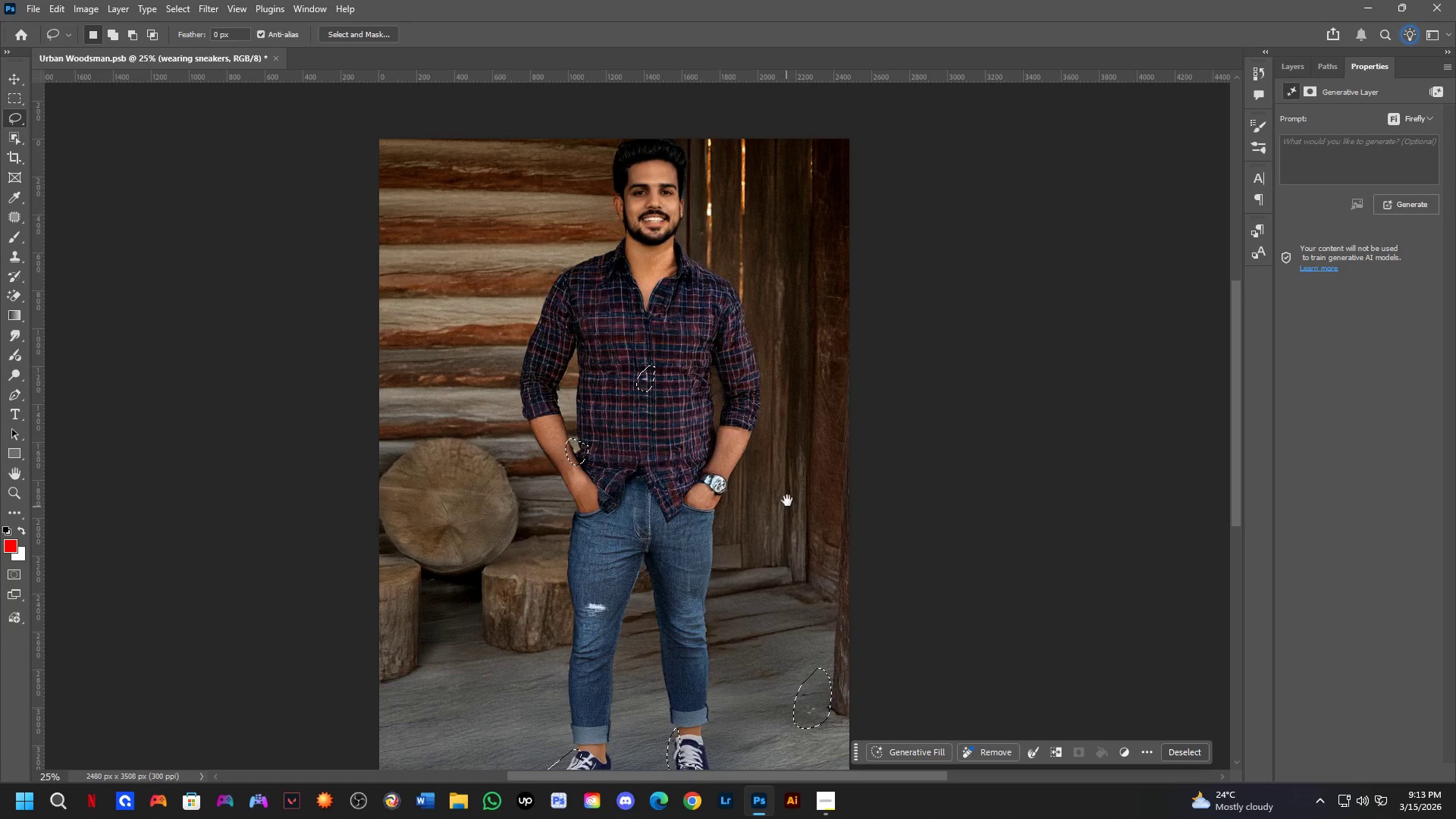 
left_click_drag(start_coordinate=[726, 490], to_coordinate=[775, 648])
 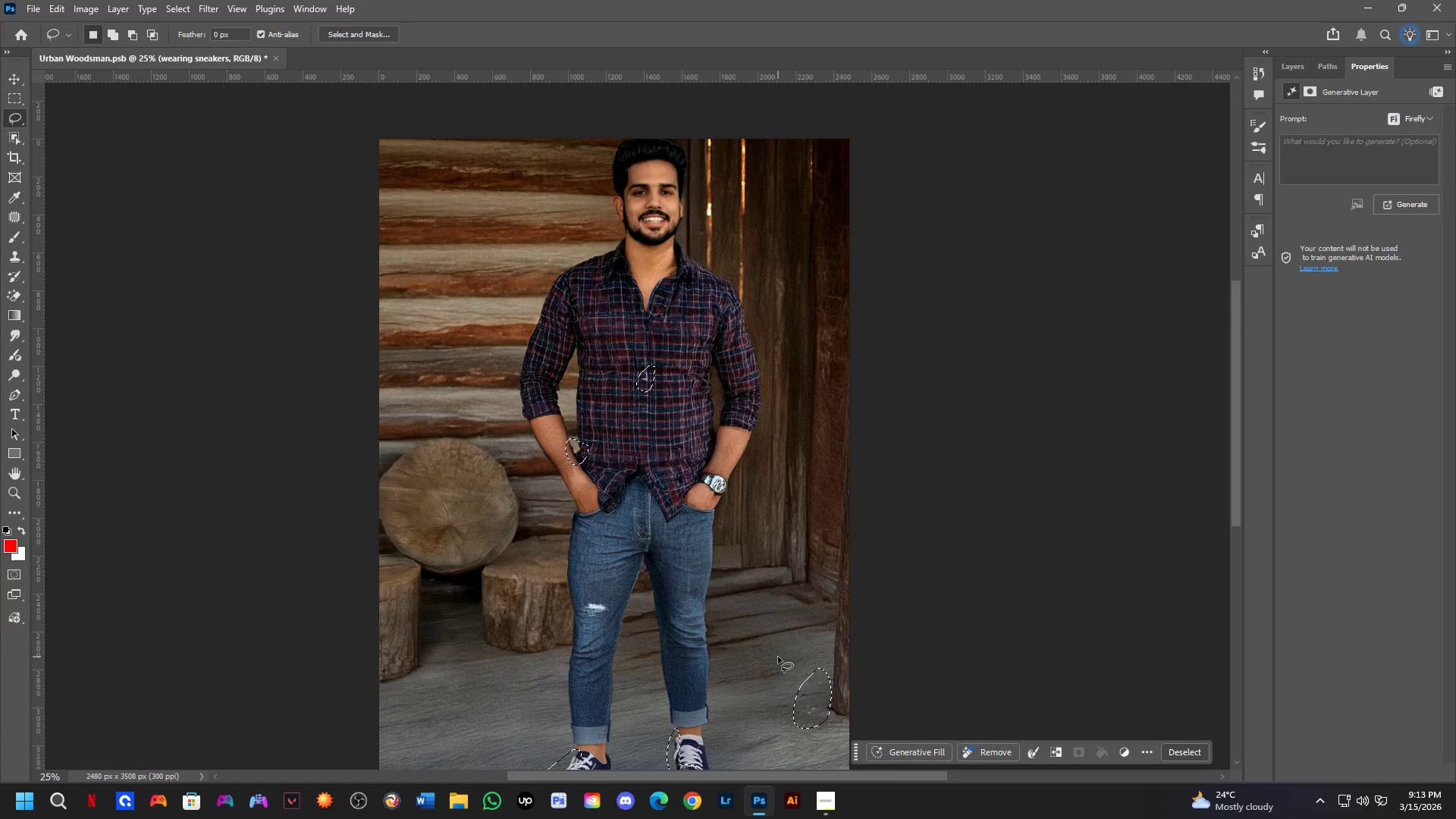 
scroll: coordinate [739, 522], scroll_direction: down, amount: 3.0
 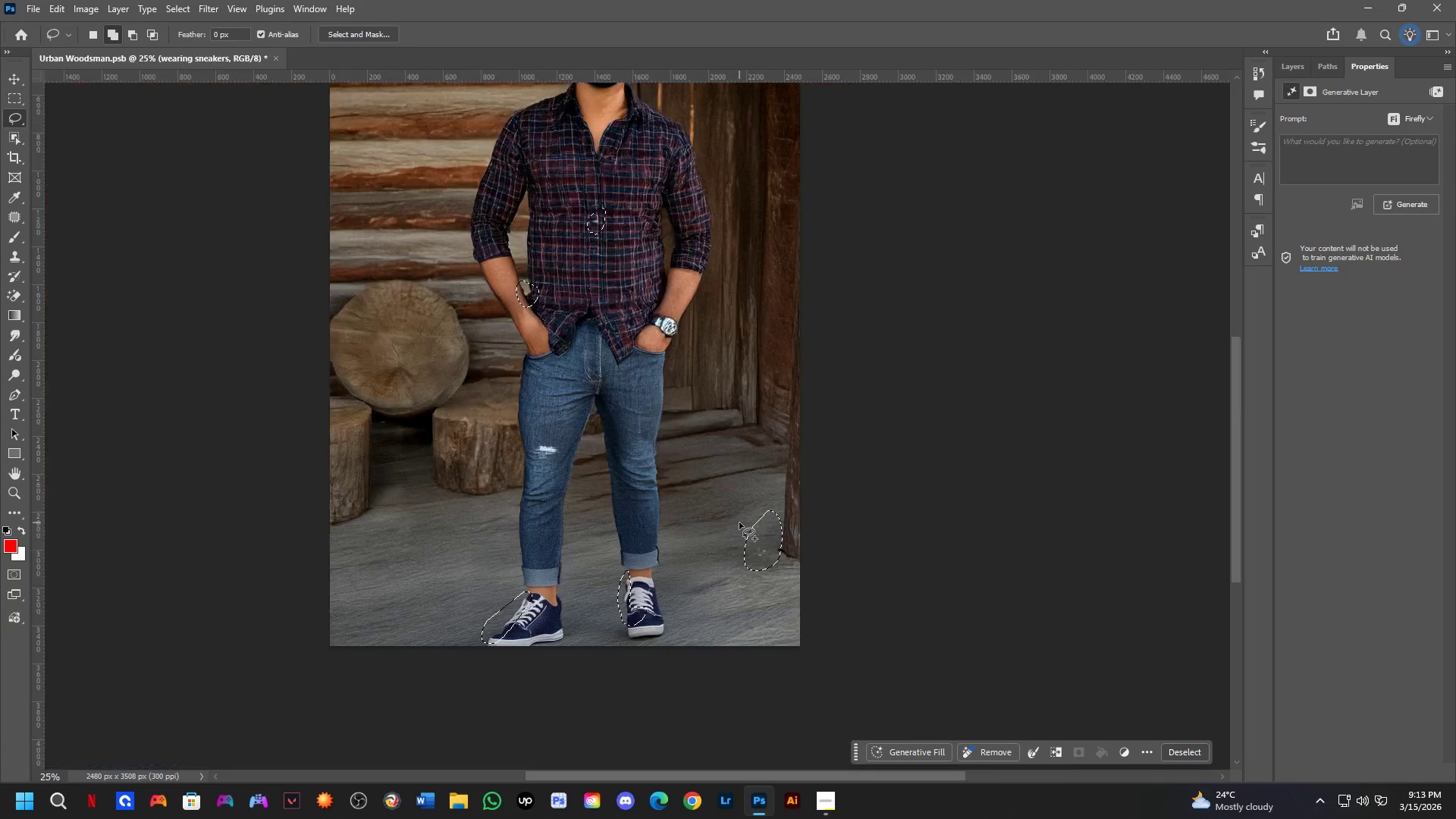 
hold_key(key=Space, duration=1.52)
 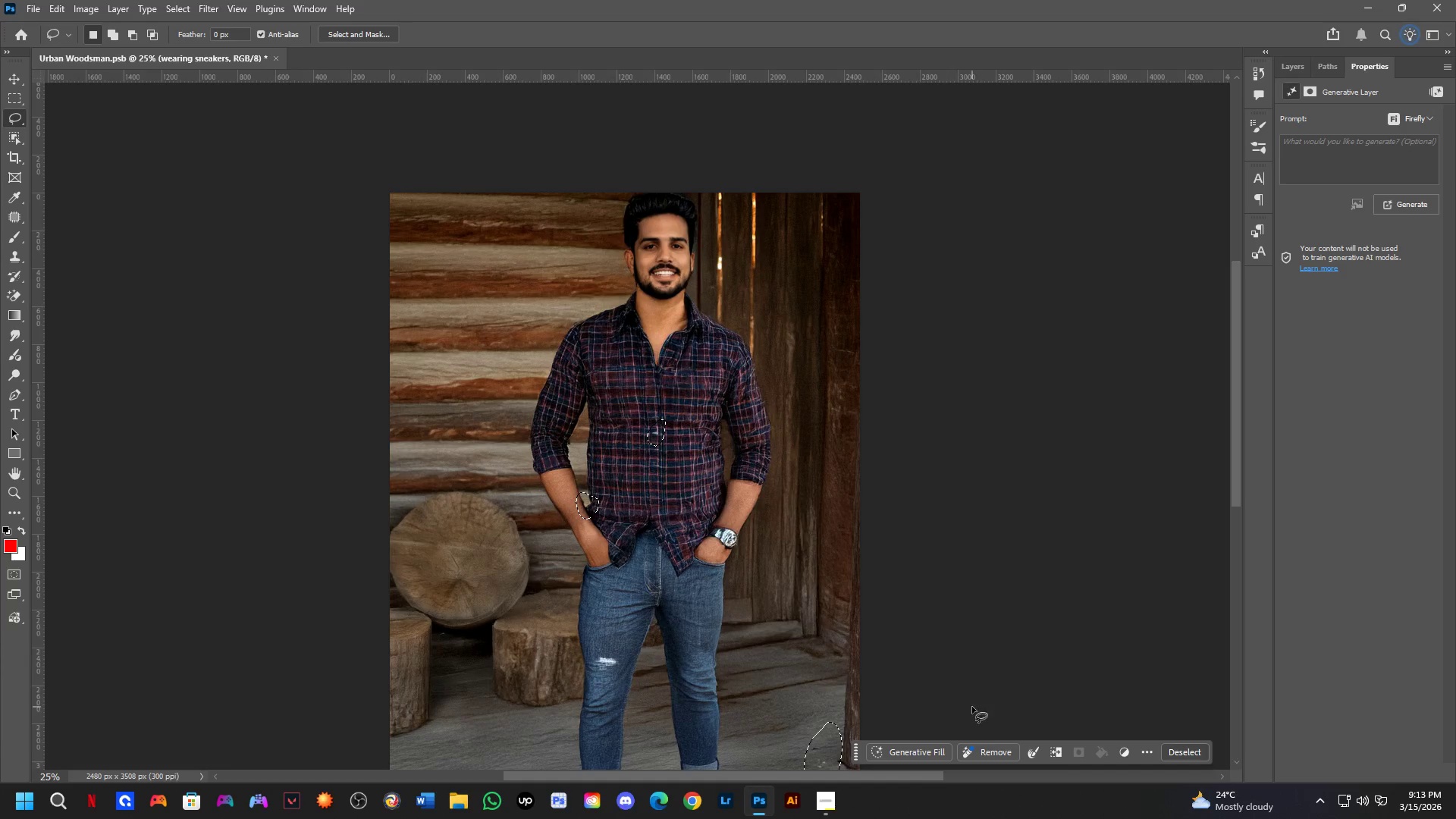 
left_click_drag(start_coordinate=[788, 493], to_coordinate=[799, 547])
 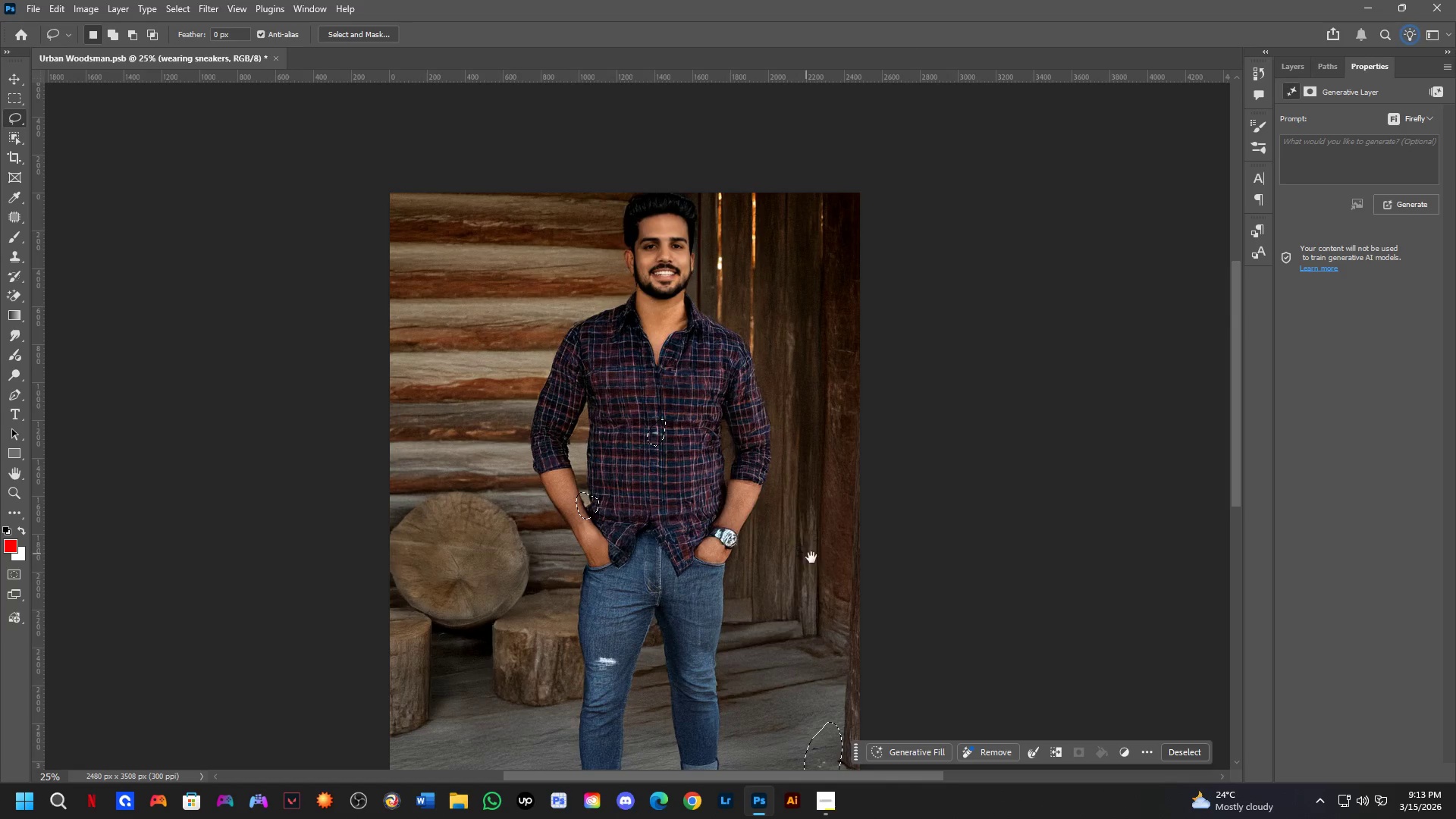 
key(Space)
 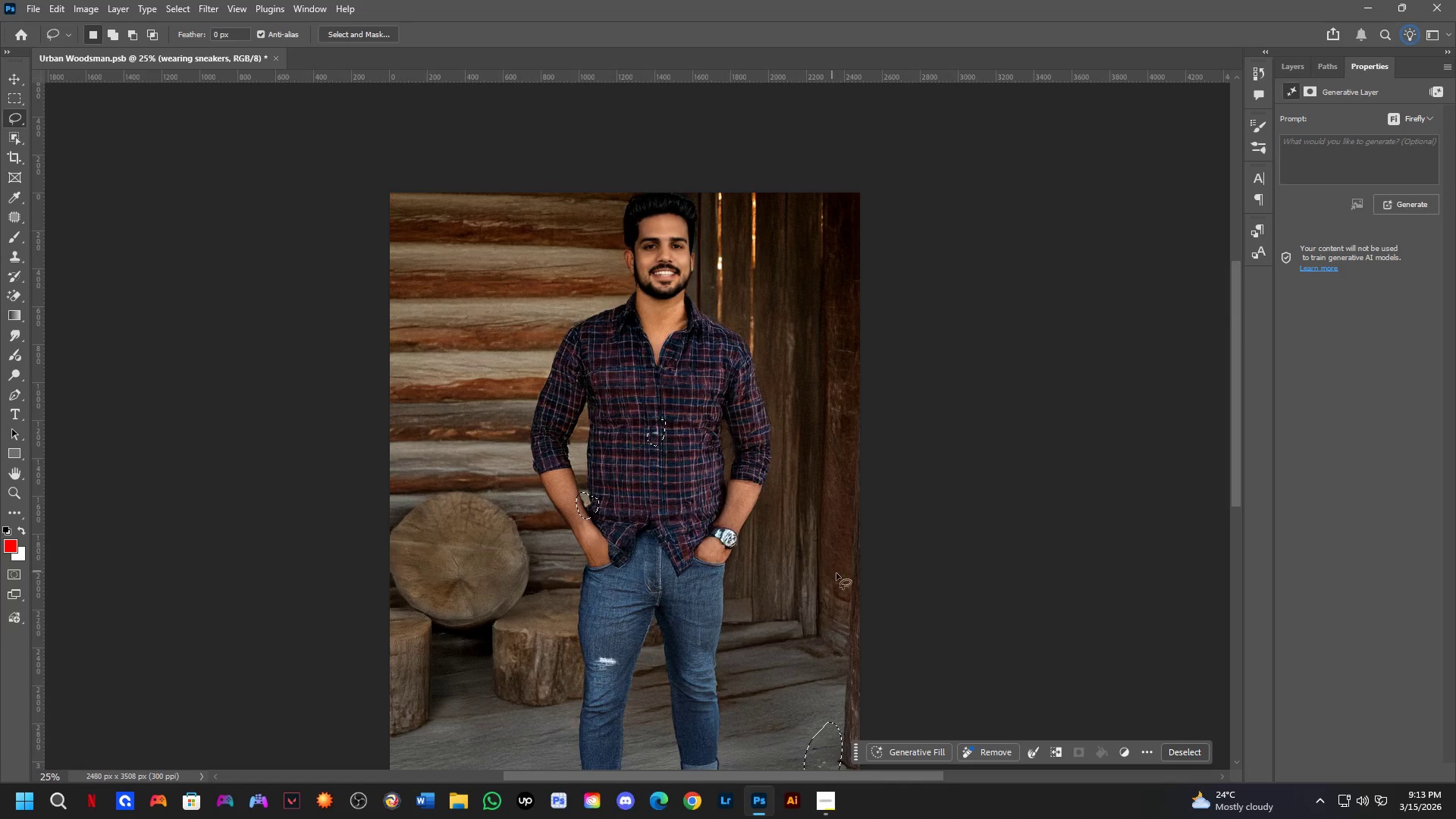 
hold_key(key=Space, duration=22.3)
 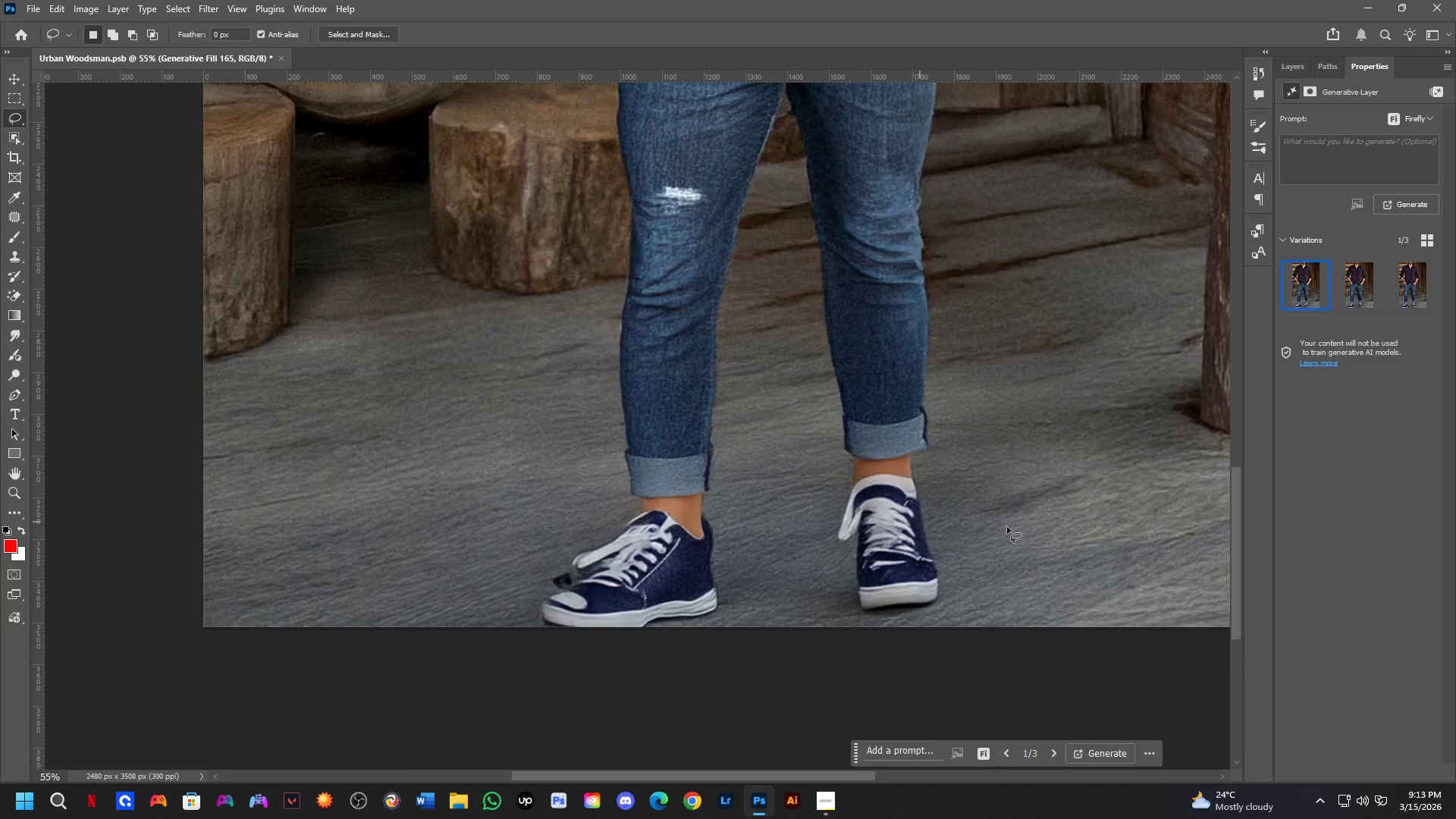 
key(Shift+ShiftLeft)
 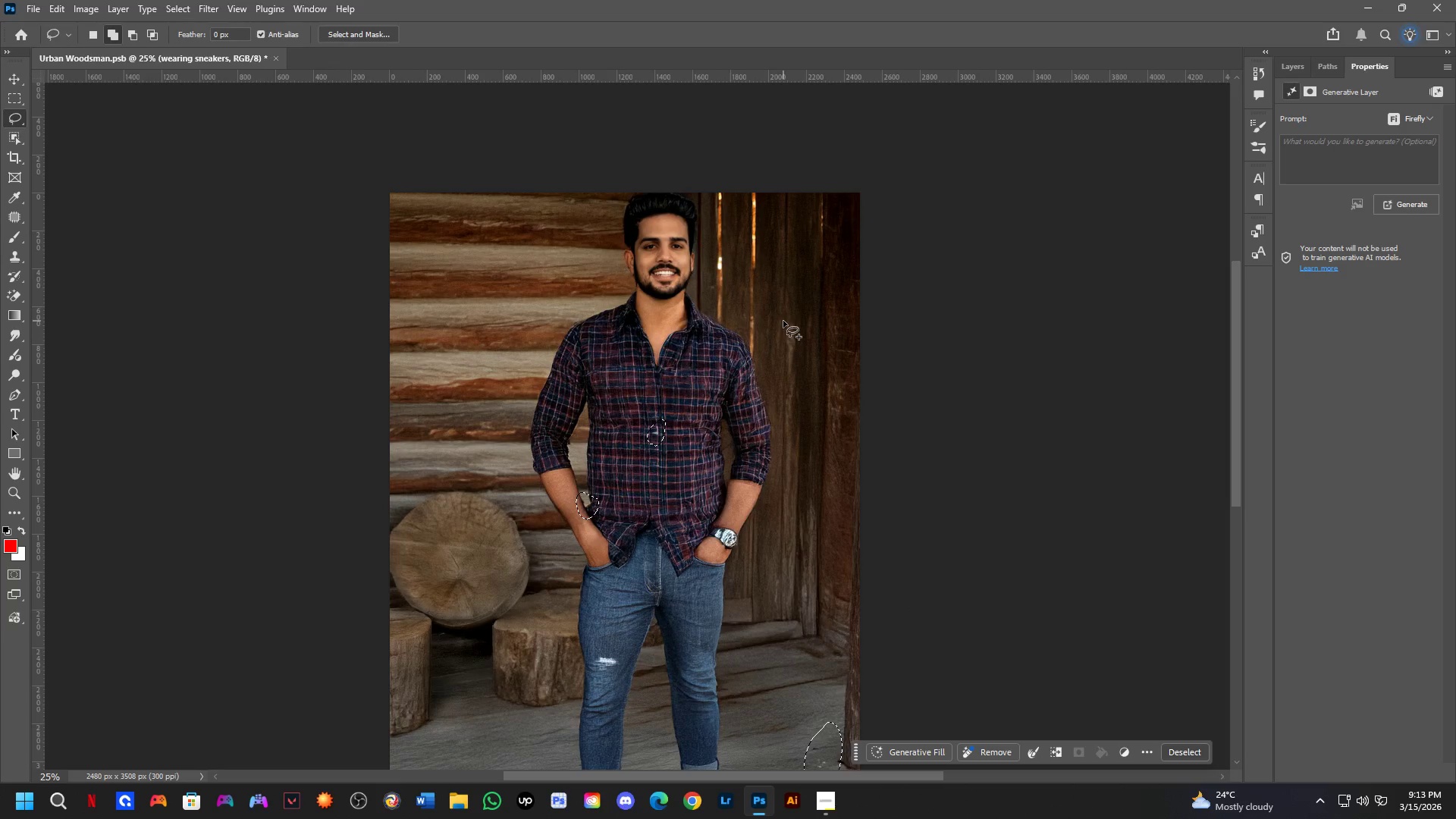 
left_click_drag(start_coordinate=[783, 321], to_coordinate=[787, 300])
 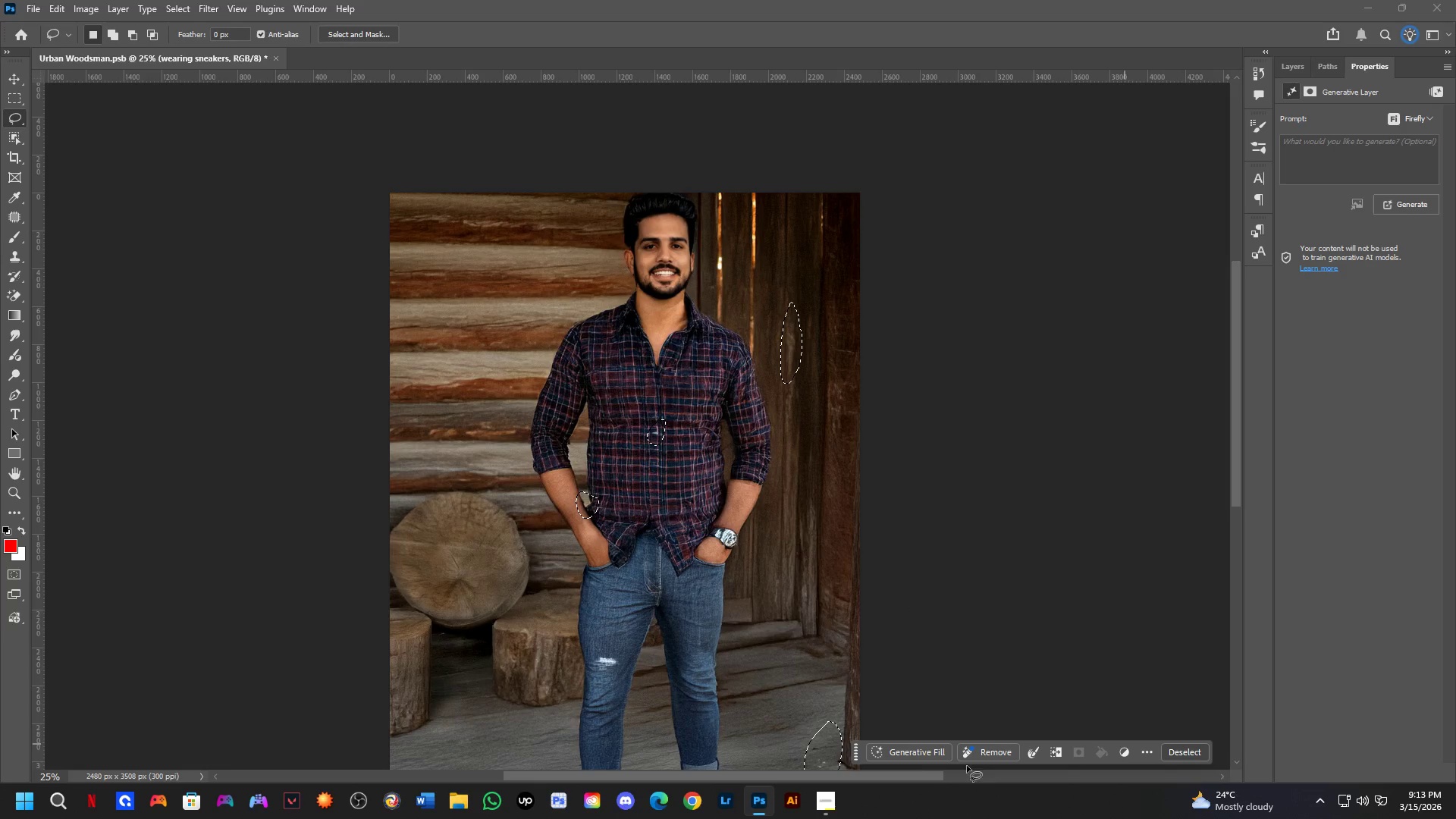 
left_click([907, 757])
 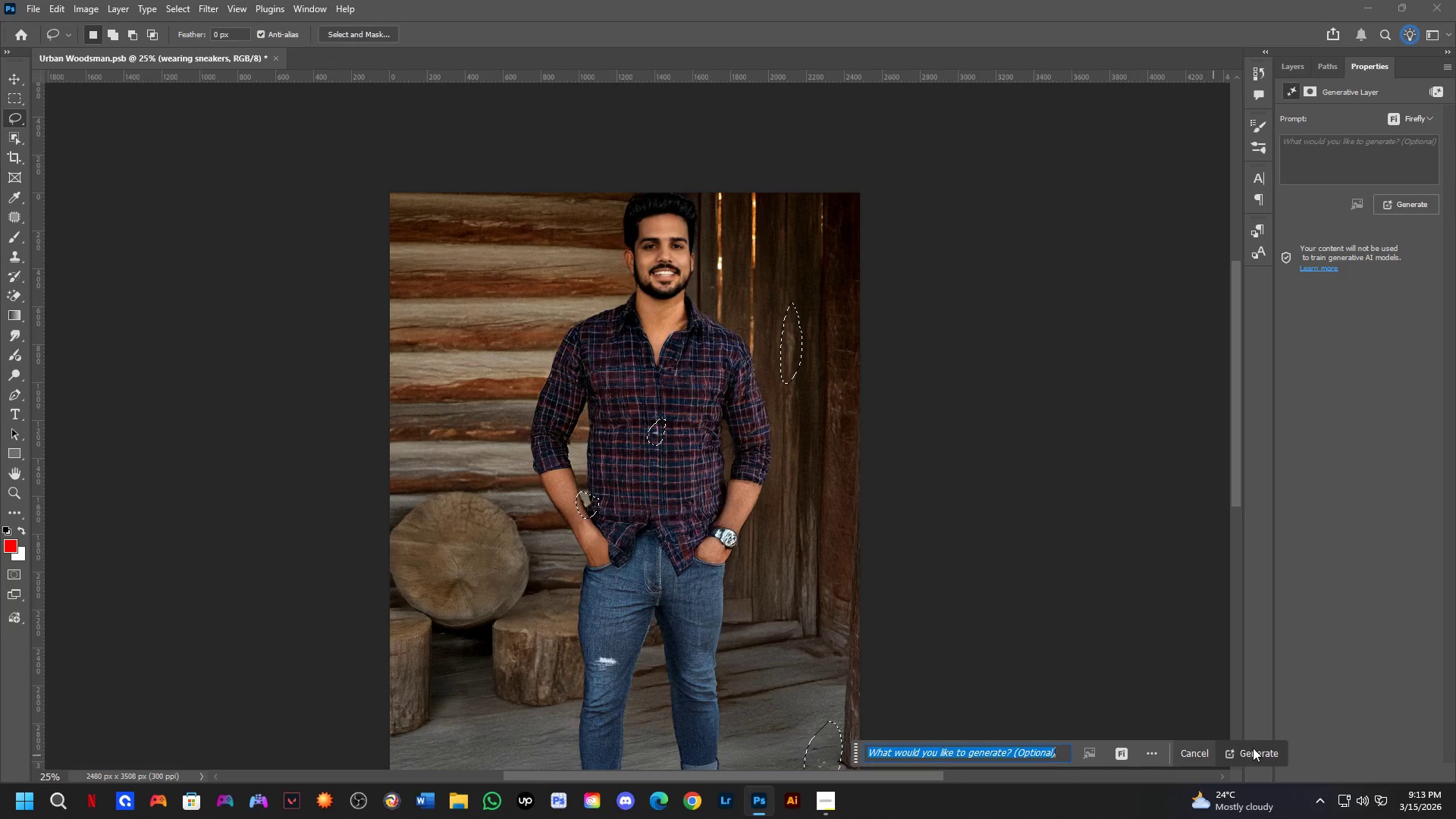 
left_click_drag(start_coordinate=[1250, 752], to_coordinate=[1249, 745])
 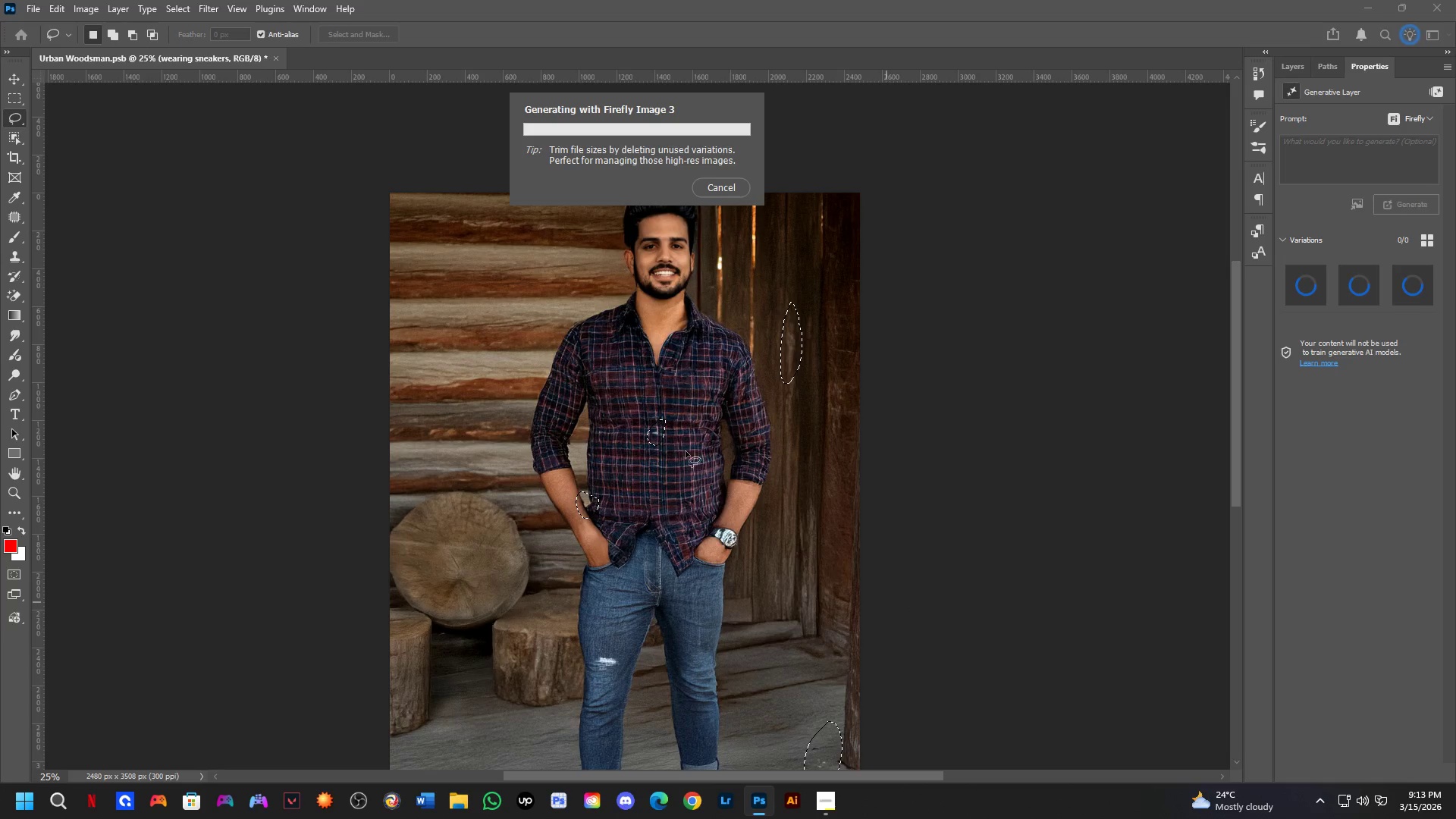 
hold_key(key=ShiftLeft, duration=0.38)
scroll: coordinate [670, 373], scroll_direction: down, amount: 1.0
 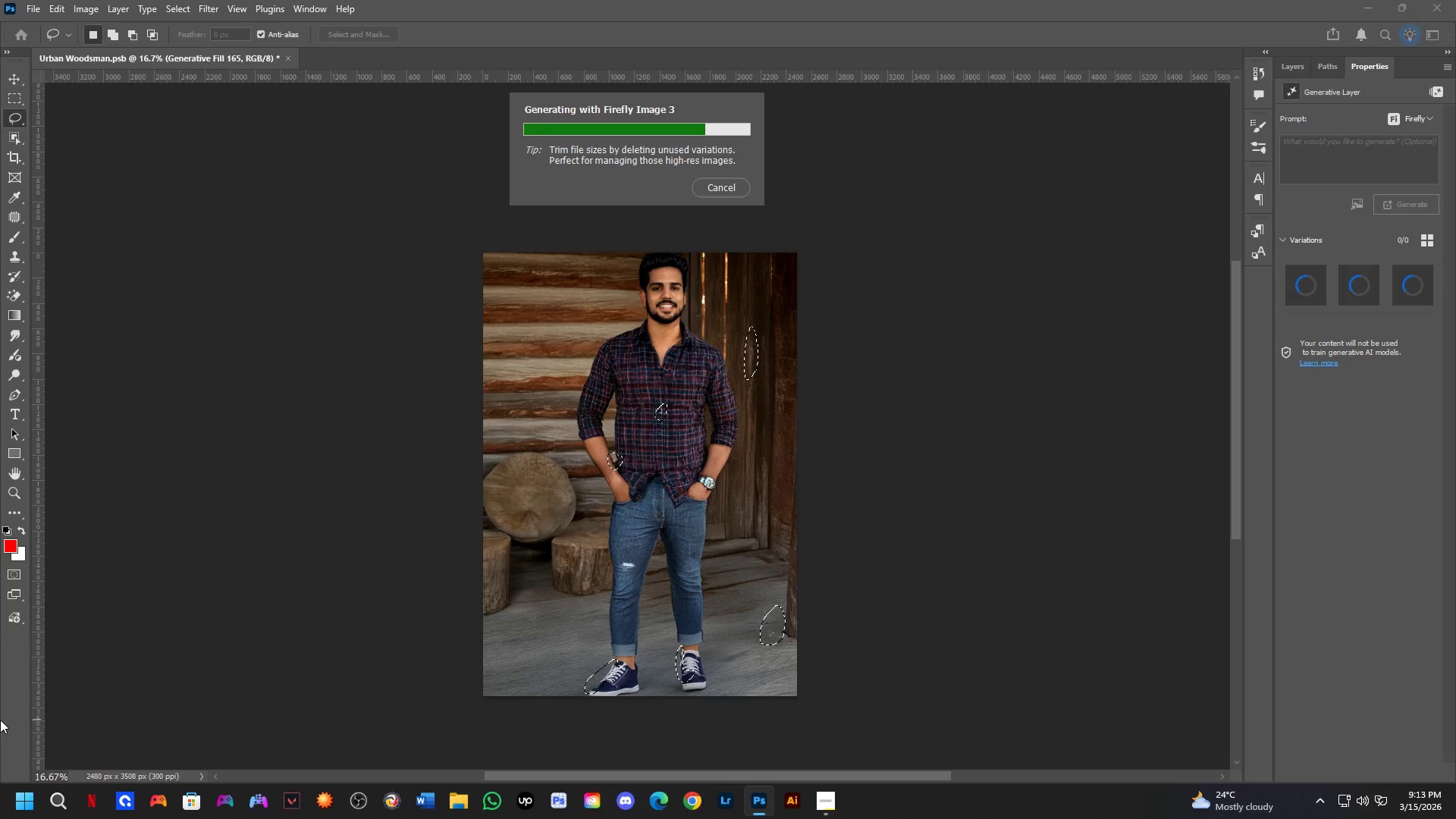 
key(Shift+ShiftLeft)
 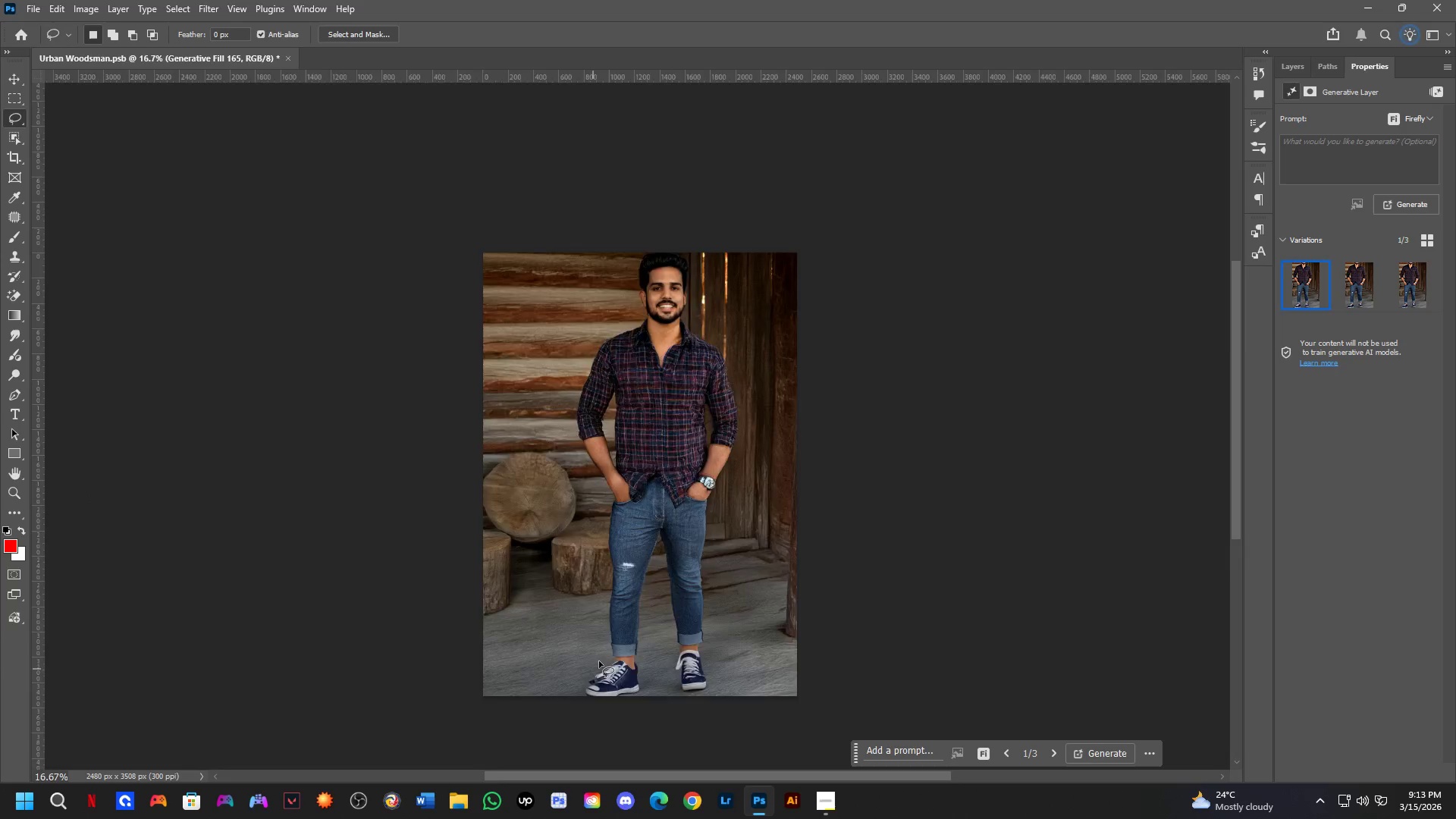 
hold_key(key=Space, duration=0.44)
 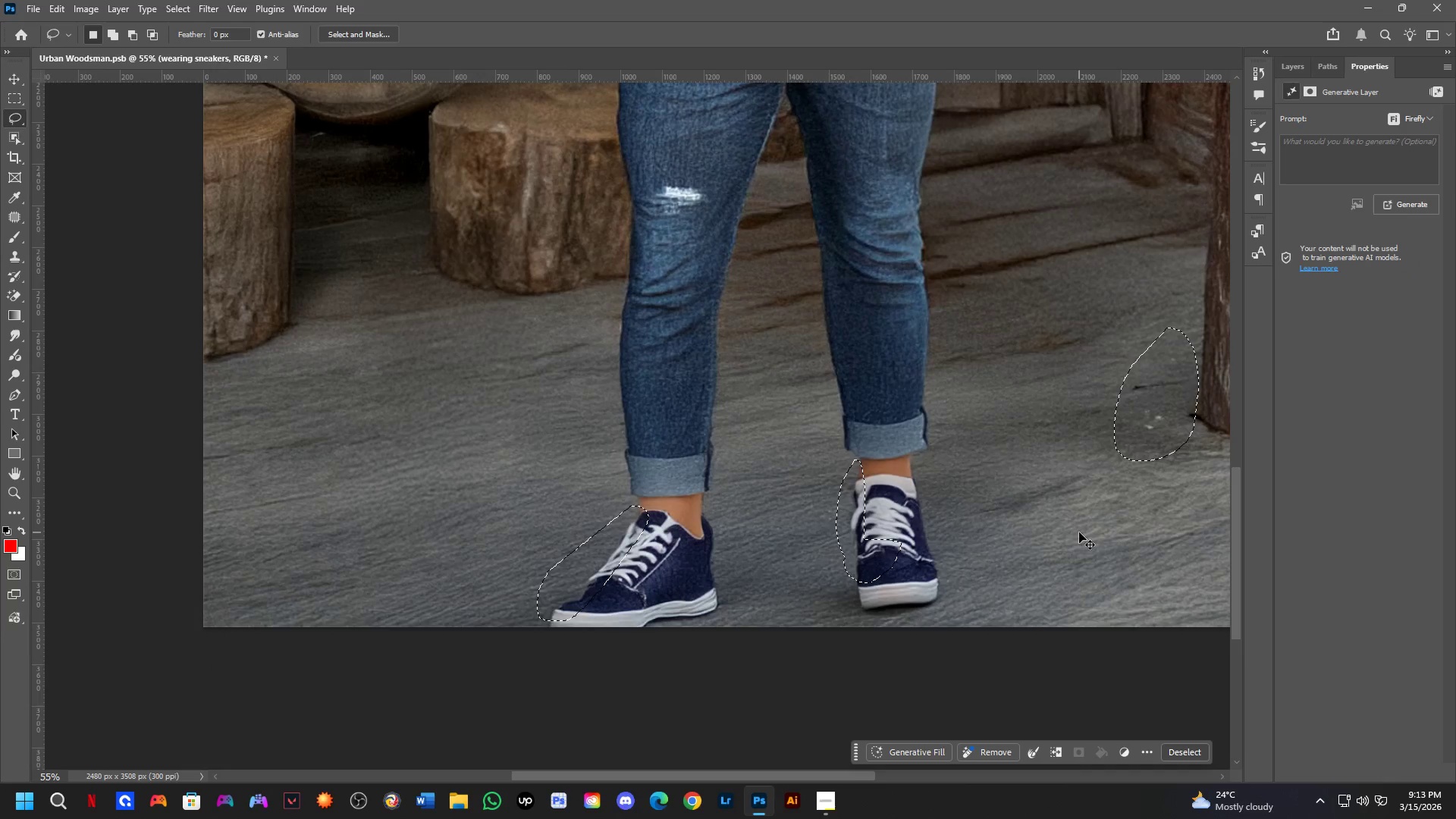 
left_click_drag(start_coordinate=[649, 620], to_coordinate=[661, 454])
 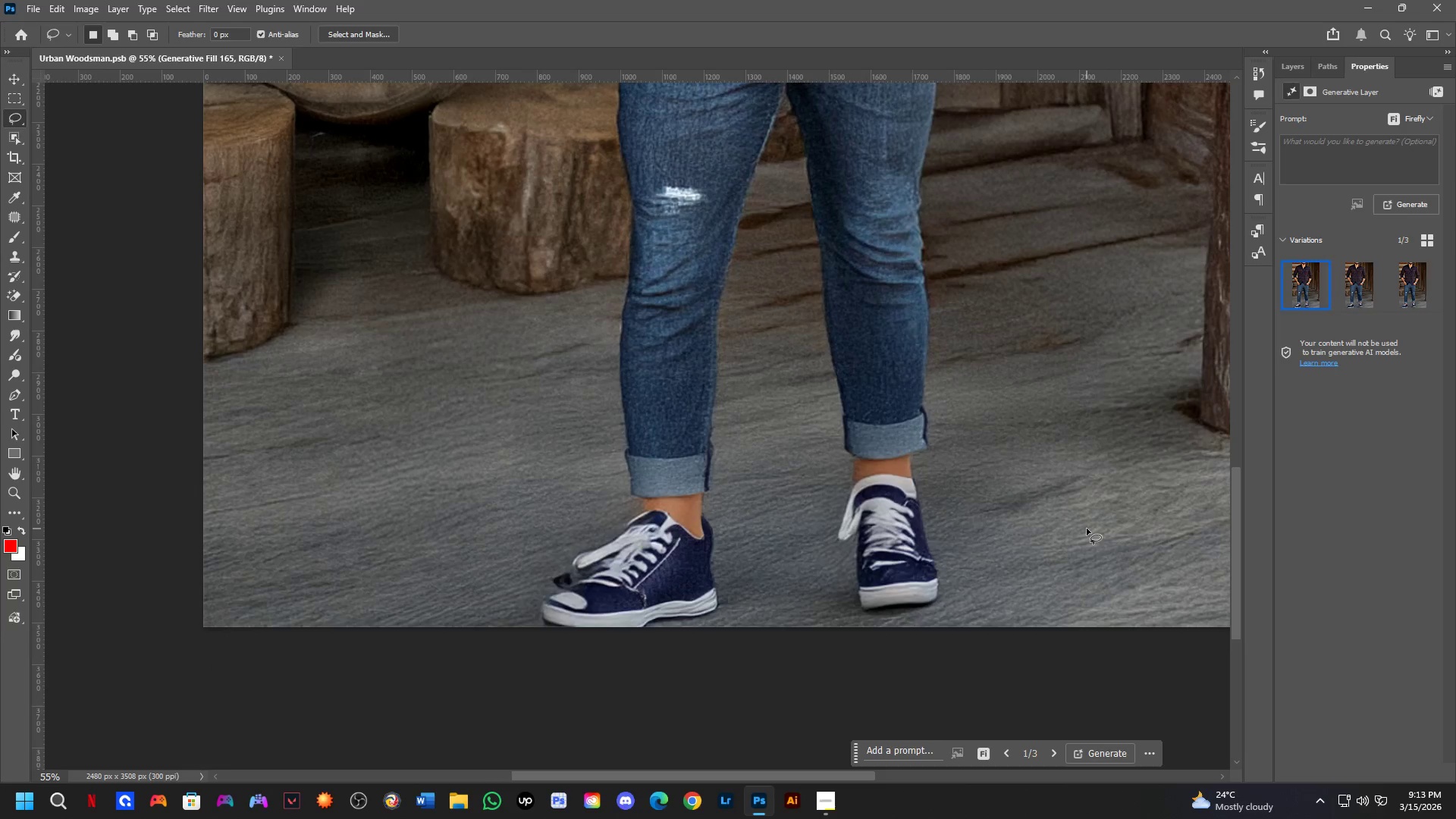 
scroll: coordinate [635, 636], scroll_direction: up, amount: 4.0
 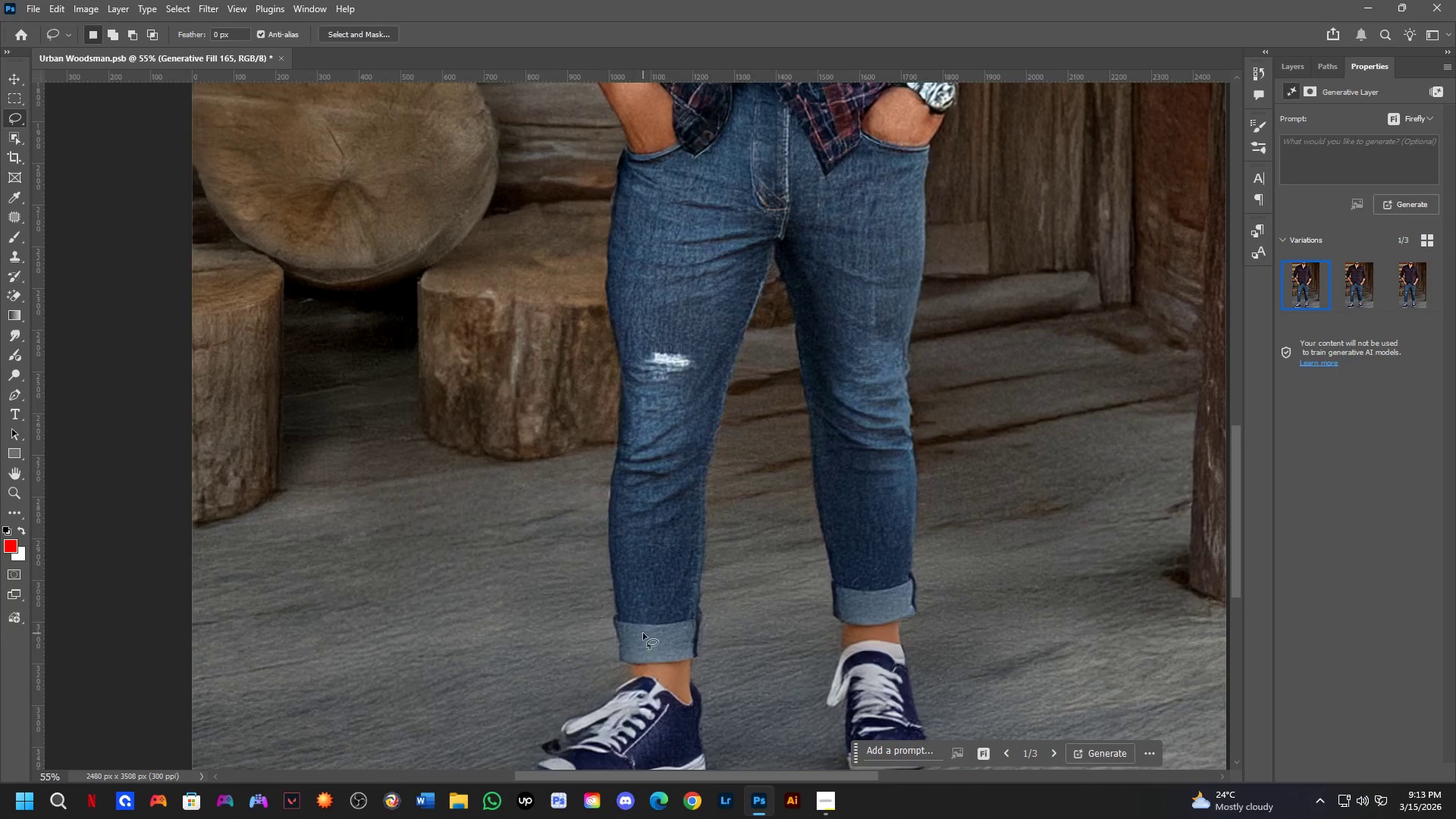 
key(Control+Z)
 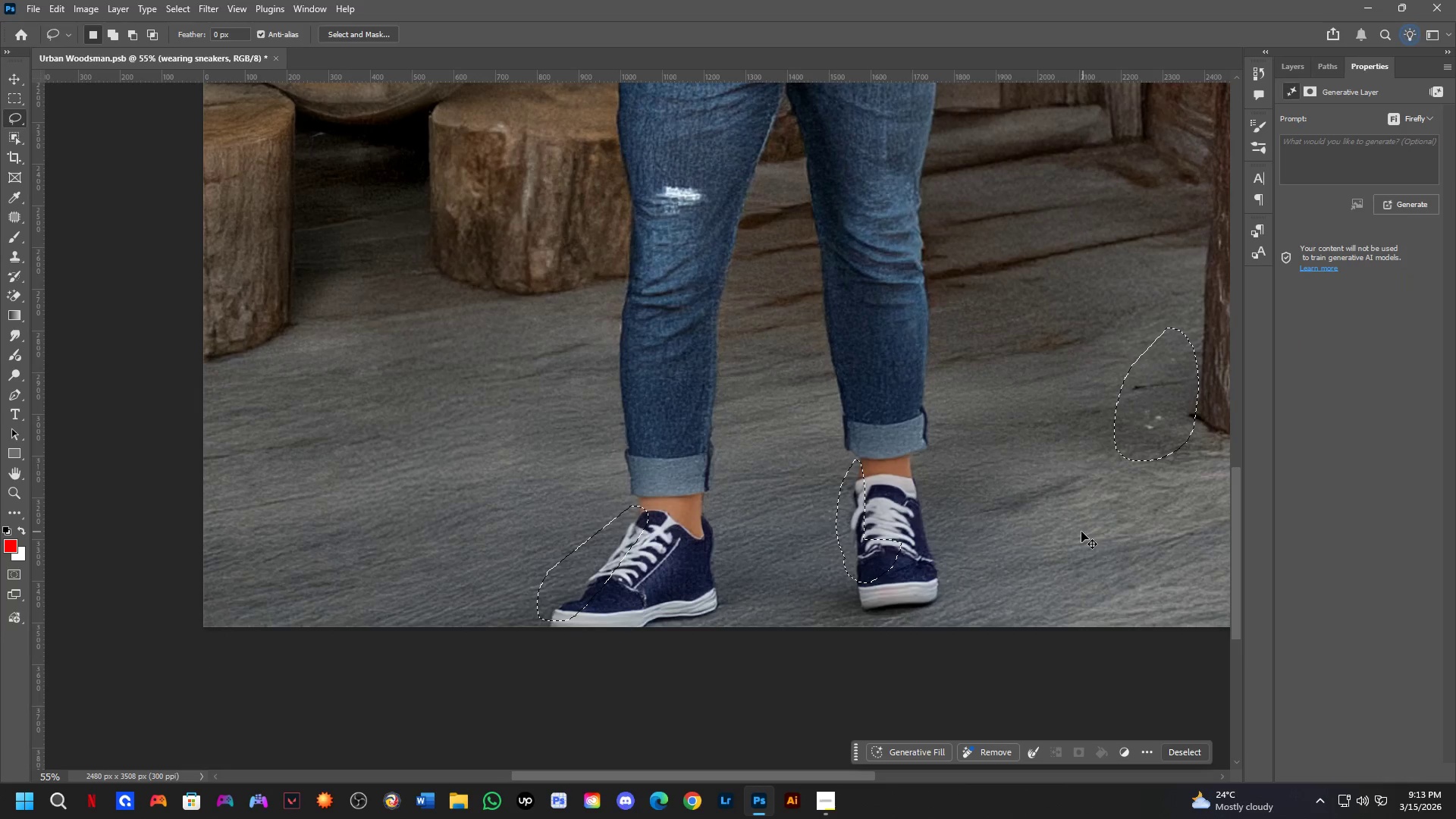 
key(Control+Shift+ShiftLeft)
 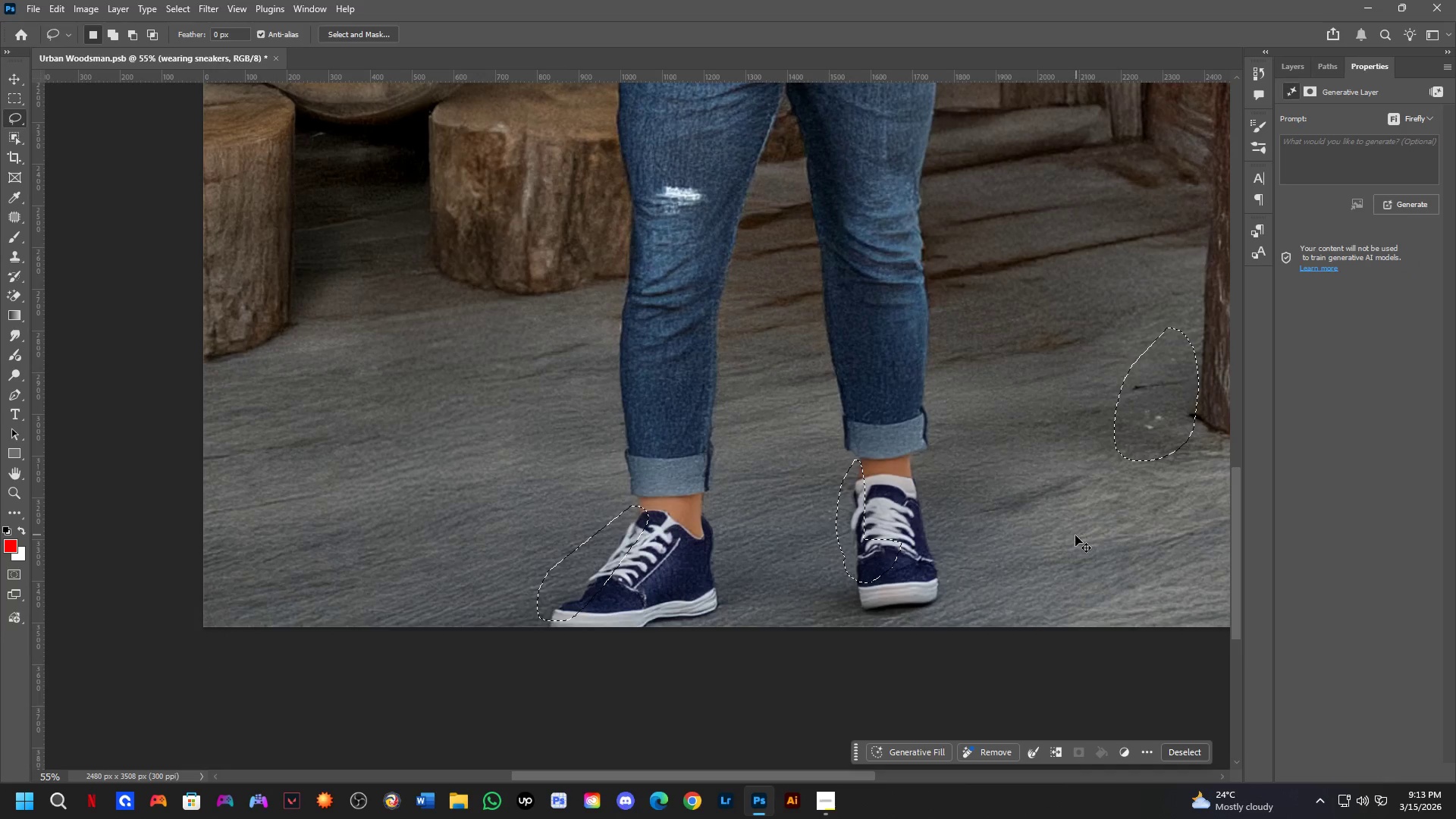 
key(Control+Shift+Z)
 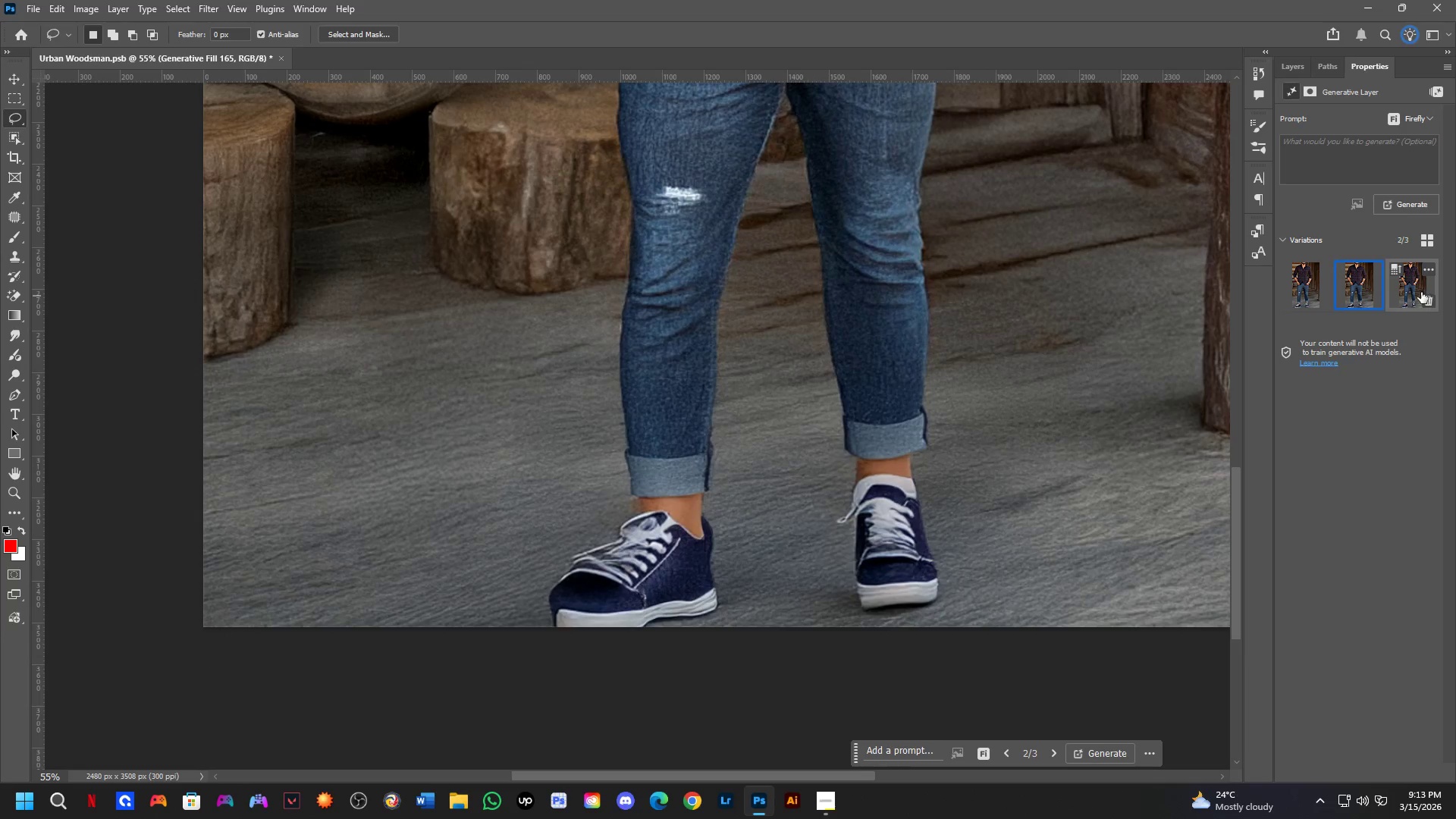 
hold_key(key=Space, duration=0.39)
 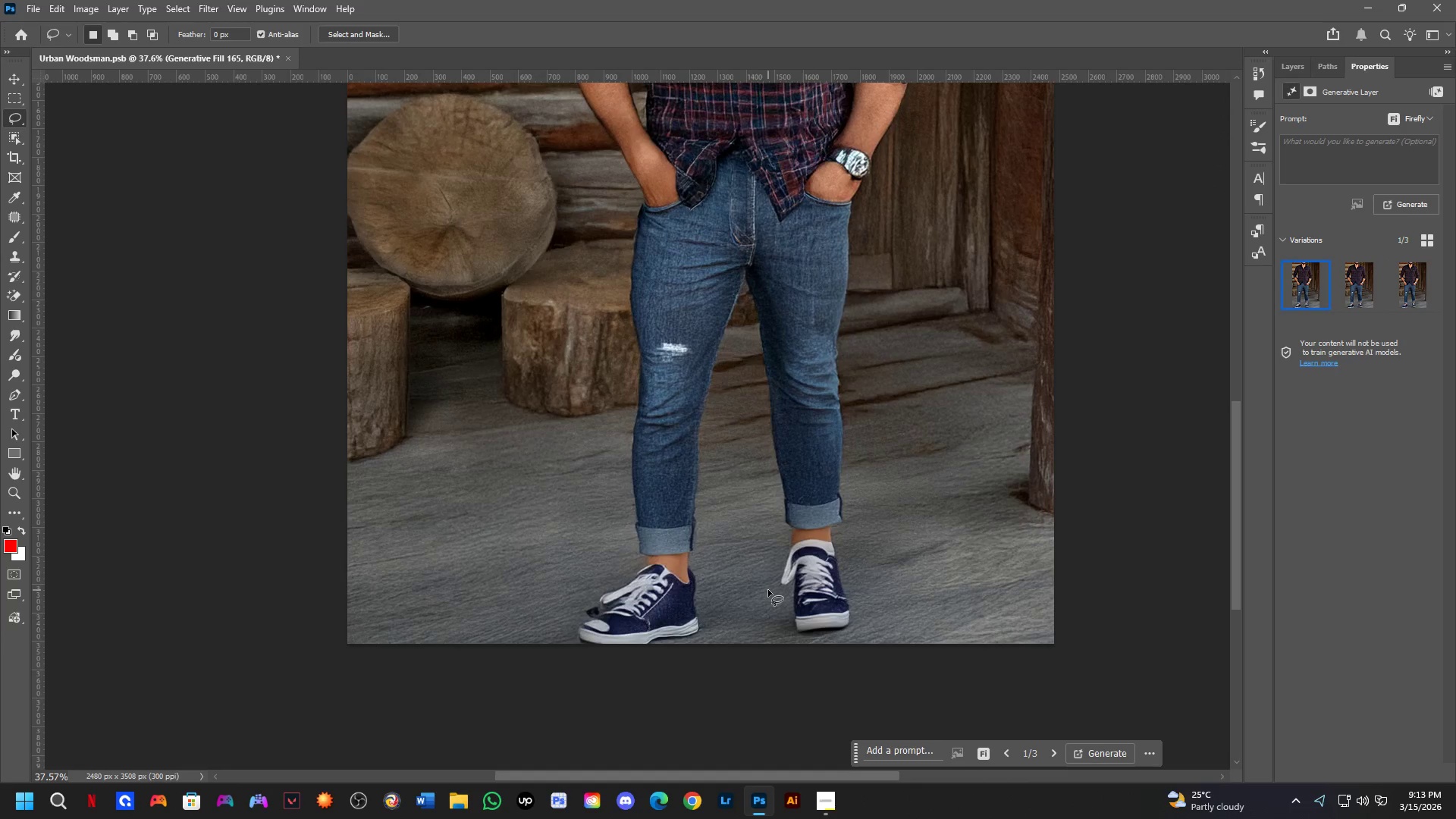 
left_click_drag(start_coordinate=[890, 522], to_coordinate=[878, 551])
 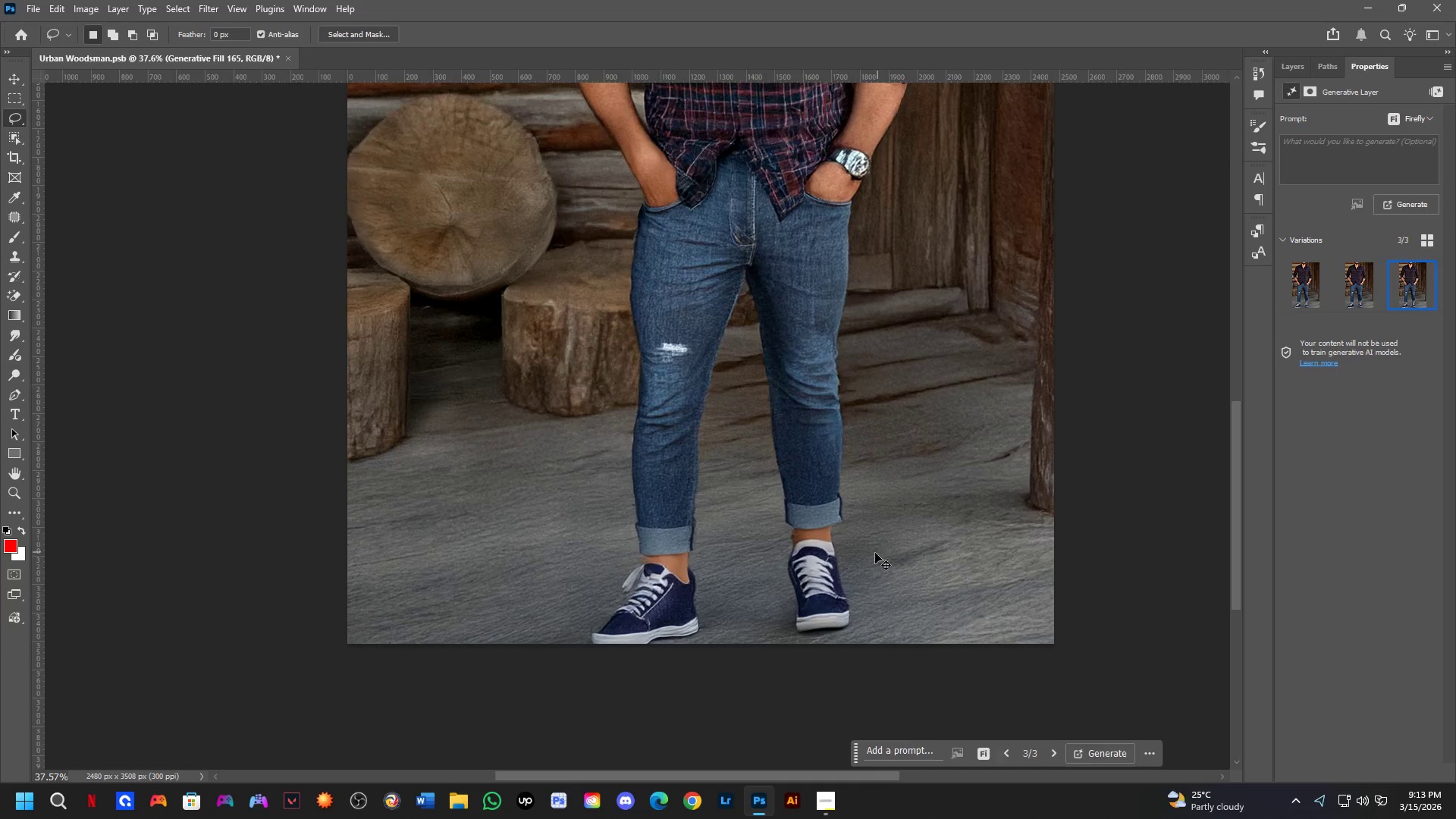 
scroll: coordinate [694, 588], scroll_direction: down, amount: 4.0
 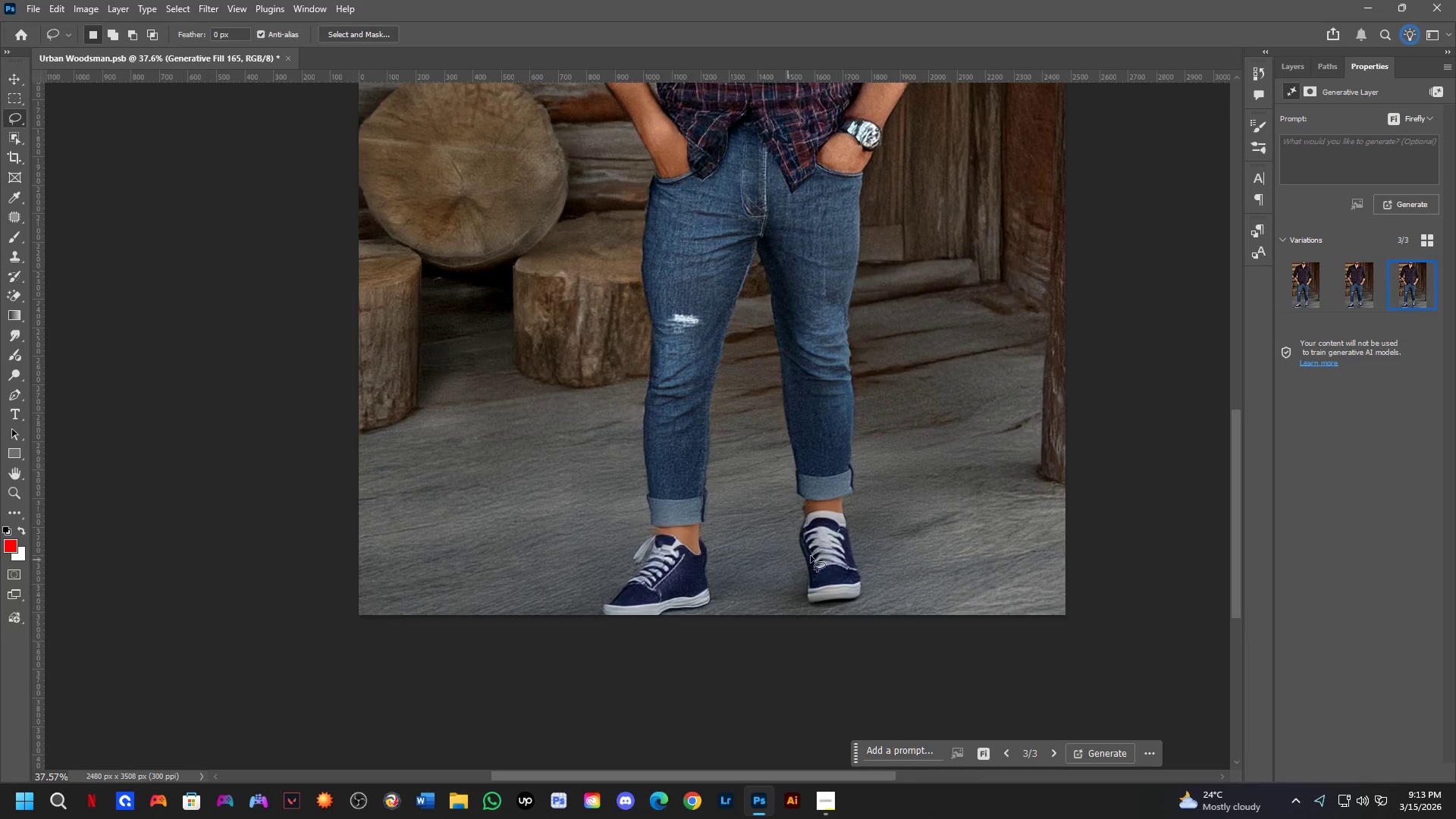 
key(Control+ControlLeft)
 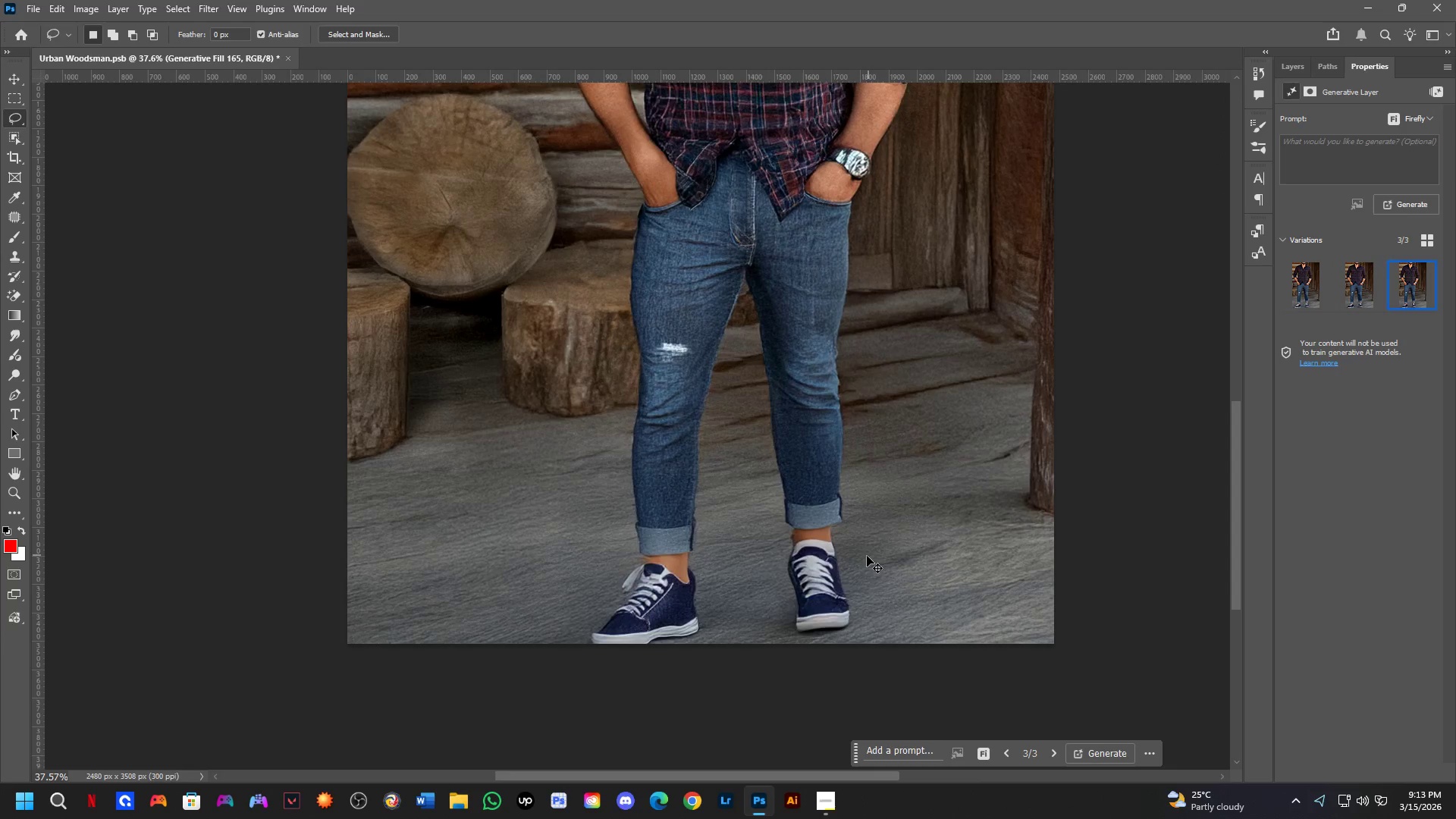 
key(Control+Z)
 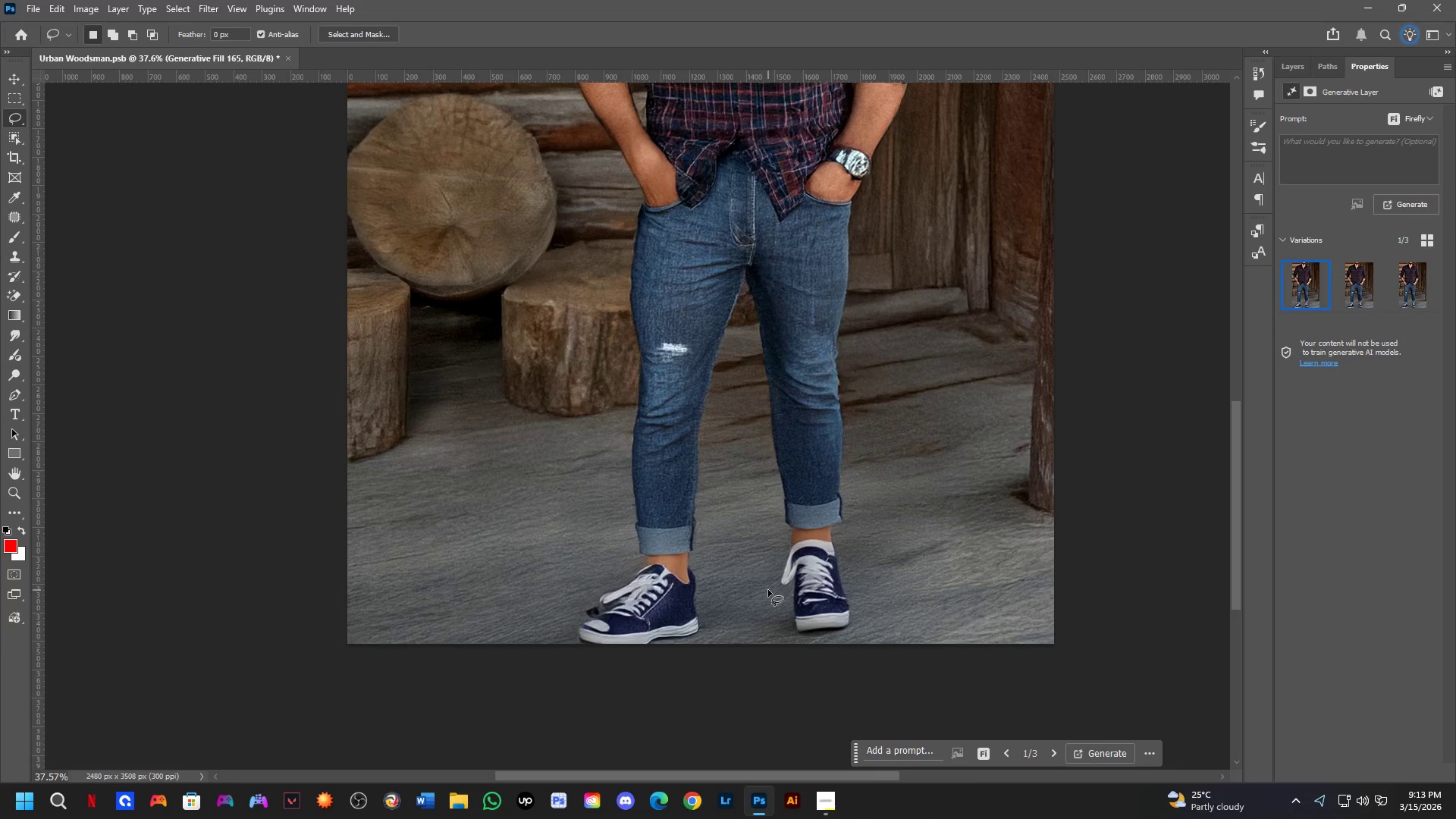 
key(Control+Z)
 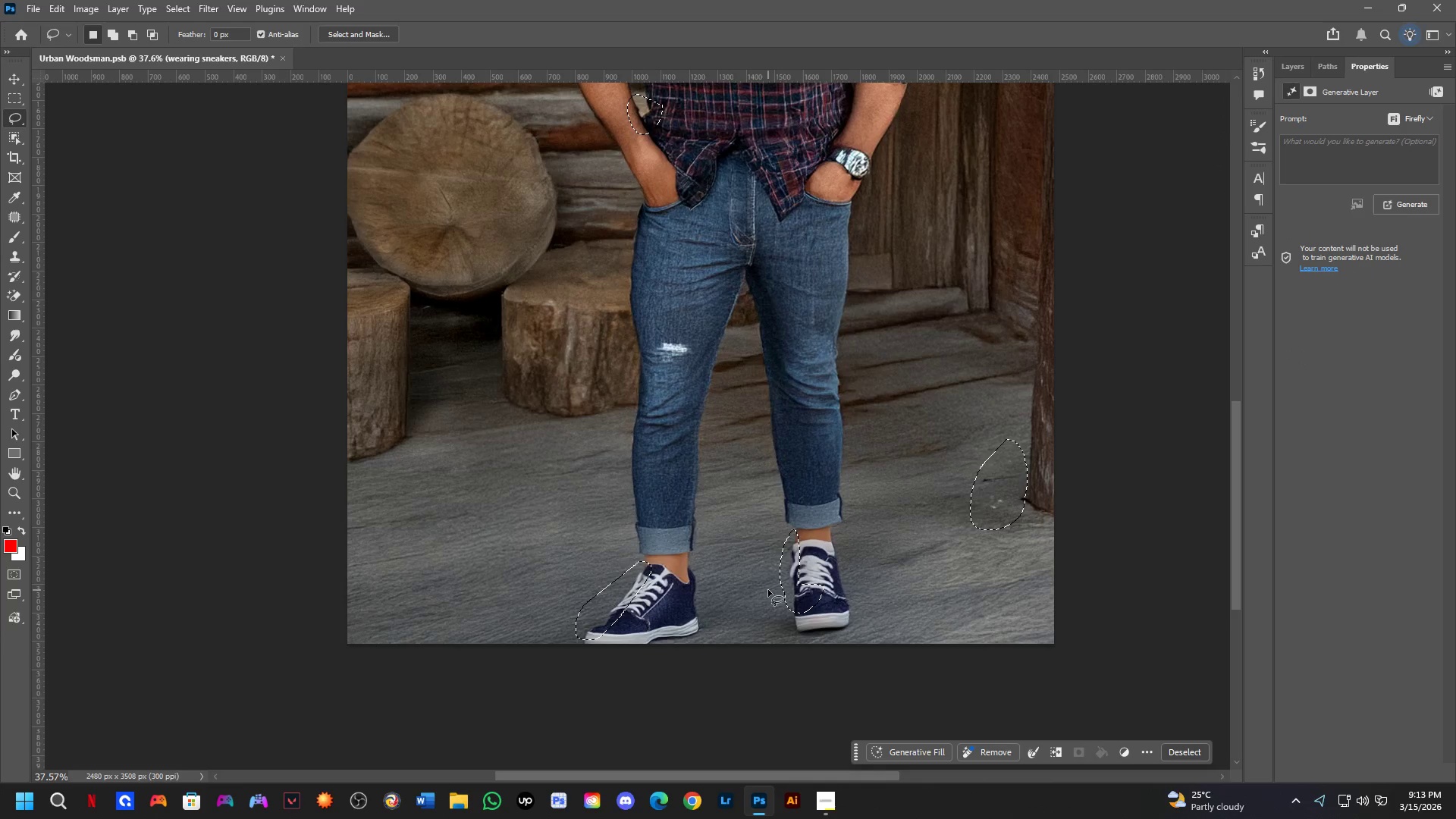 
key(Control+ControlLeft)
 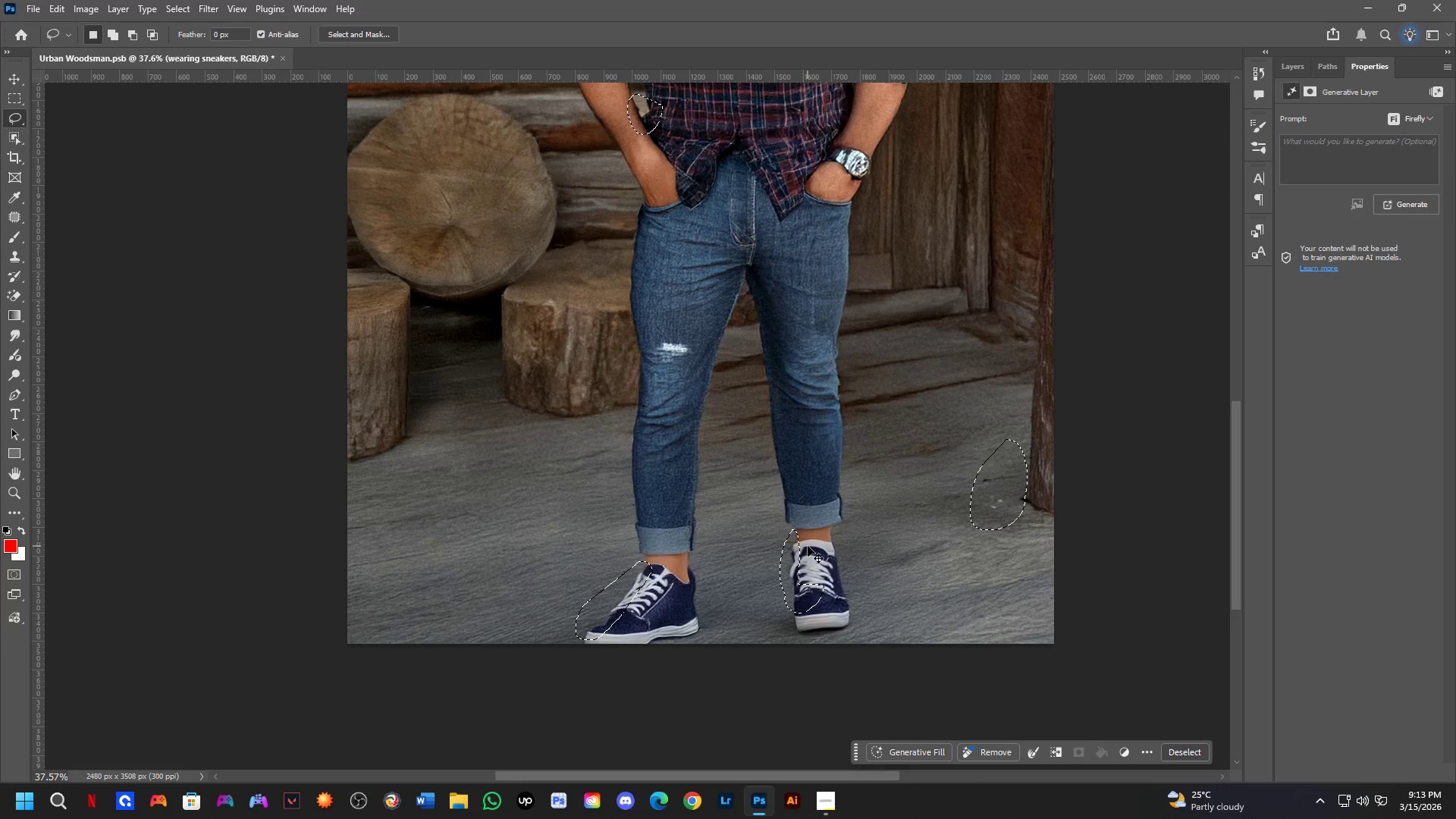 
key(Control+Shift+ShiftLeft)
 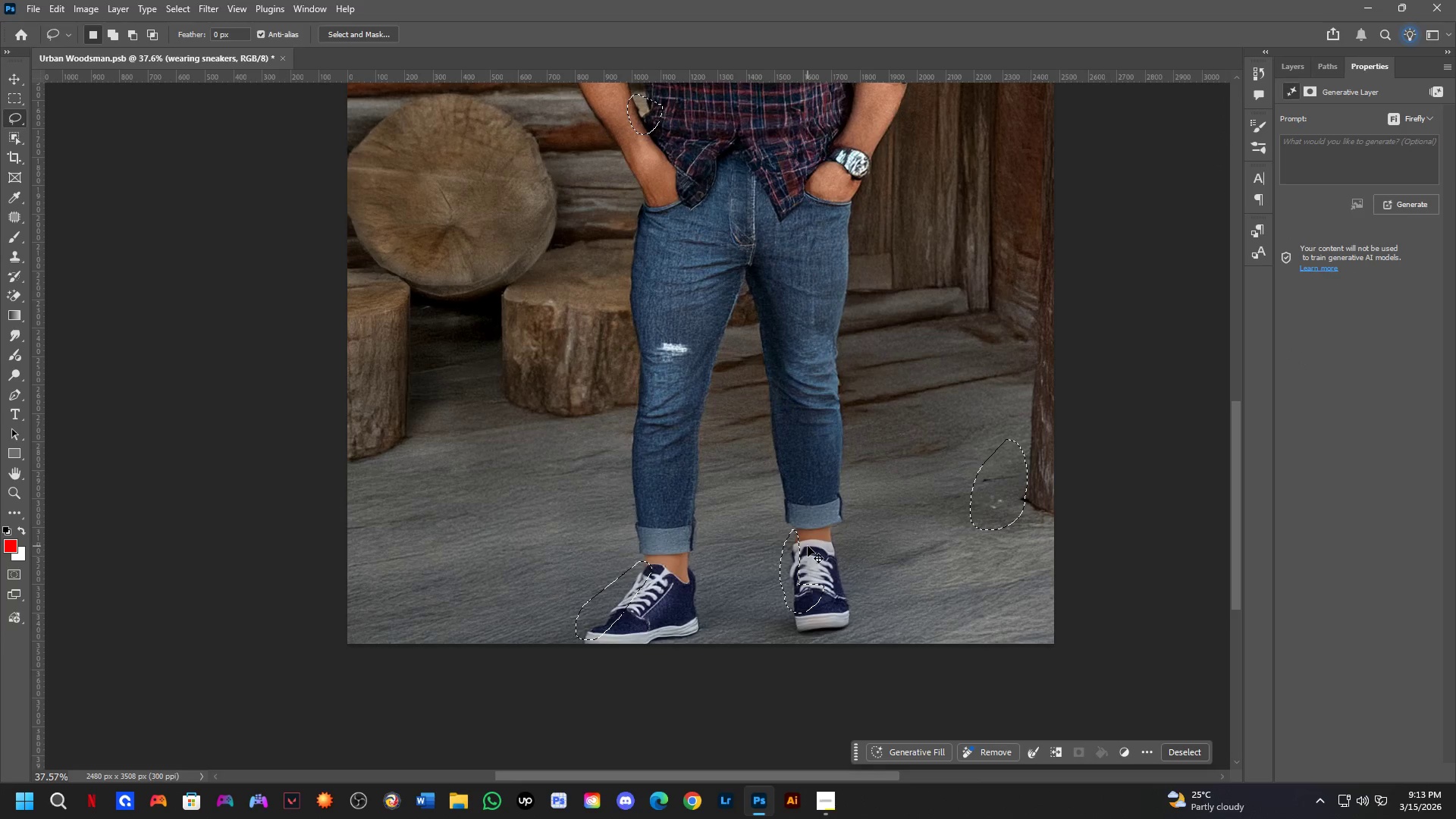 
key(Control+Shift+Z)
 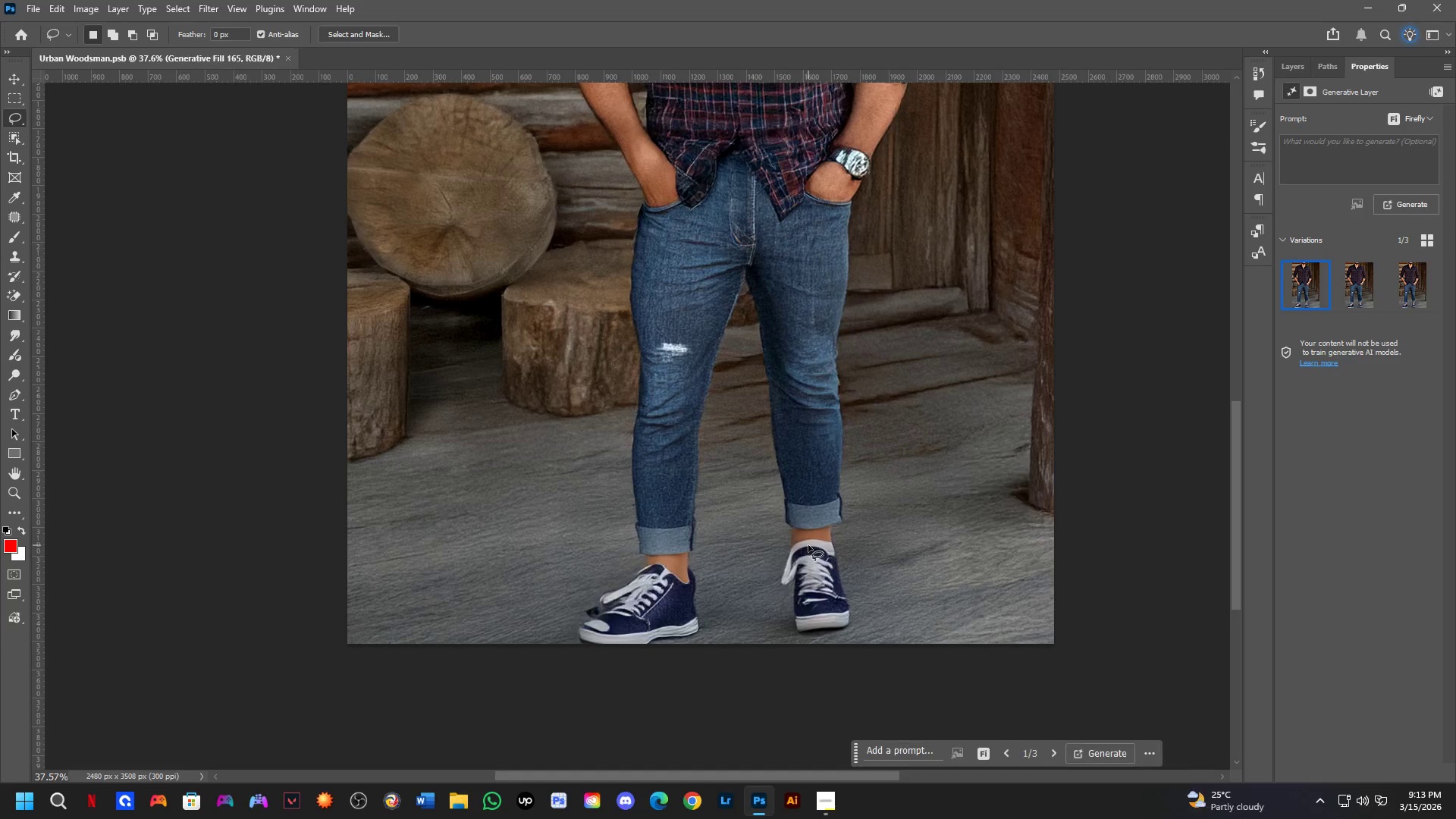 
key(Space)
 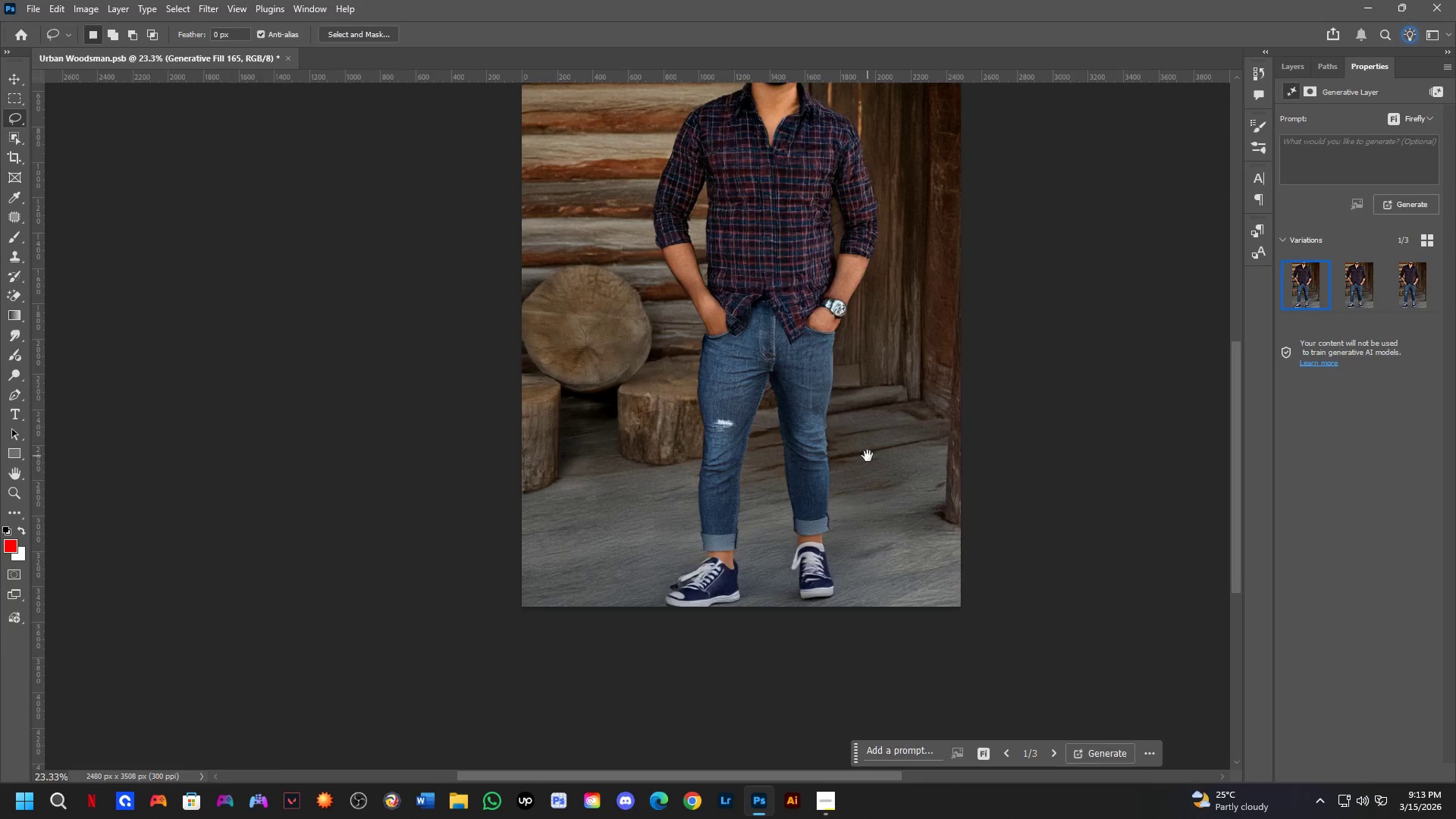 
left_click_drag(start_coordinate=[868, 456], to_coordinate=[843, 518])
 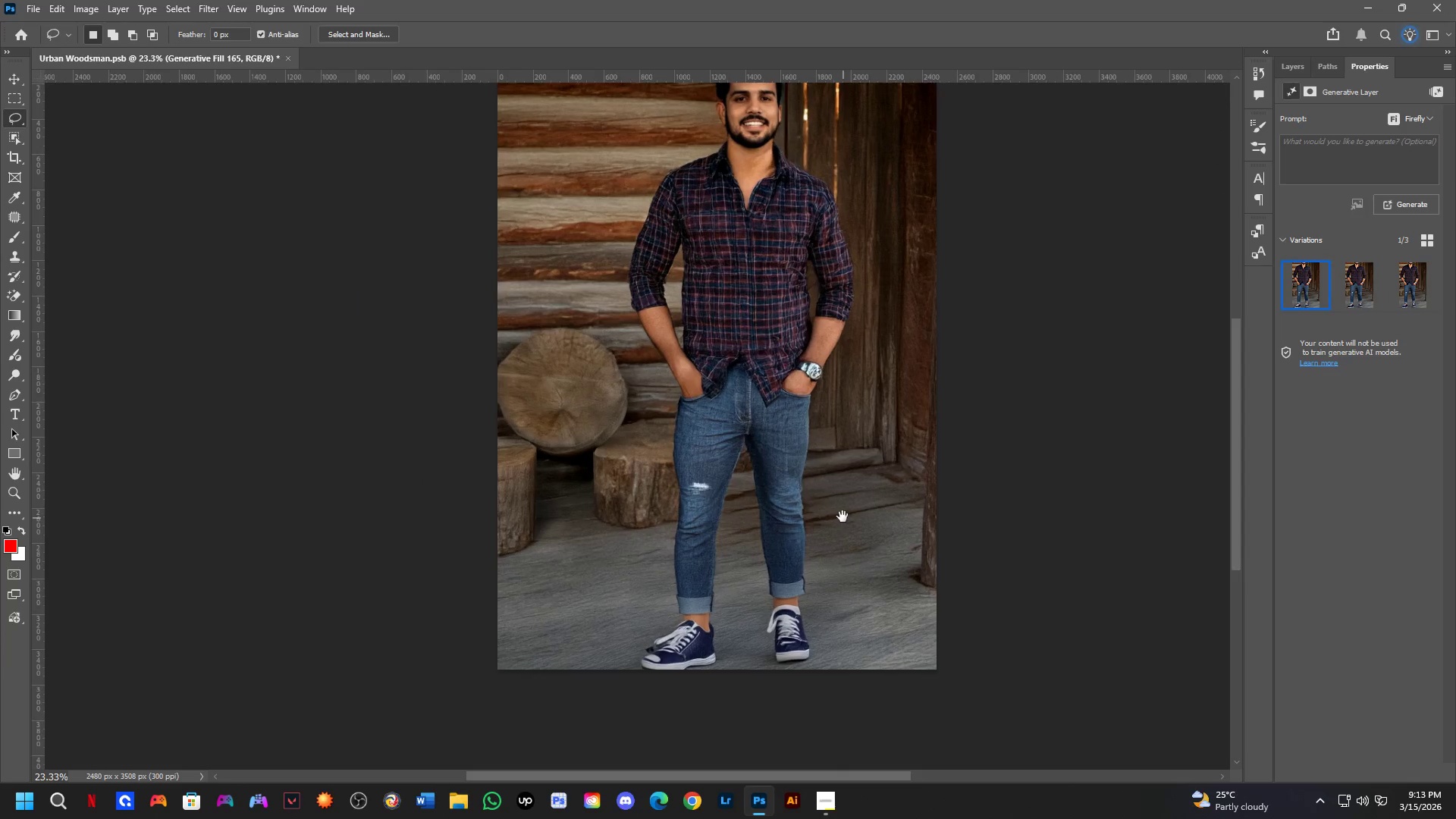 
scroll: coordinate [808, 545], scroll_direction: down, amount: 5.0
 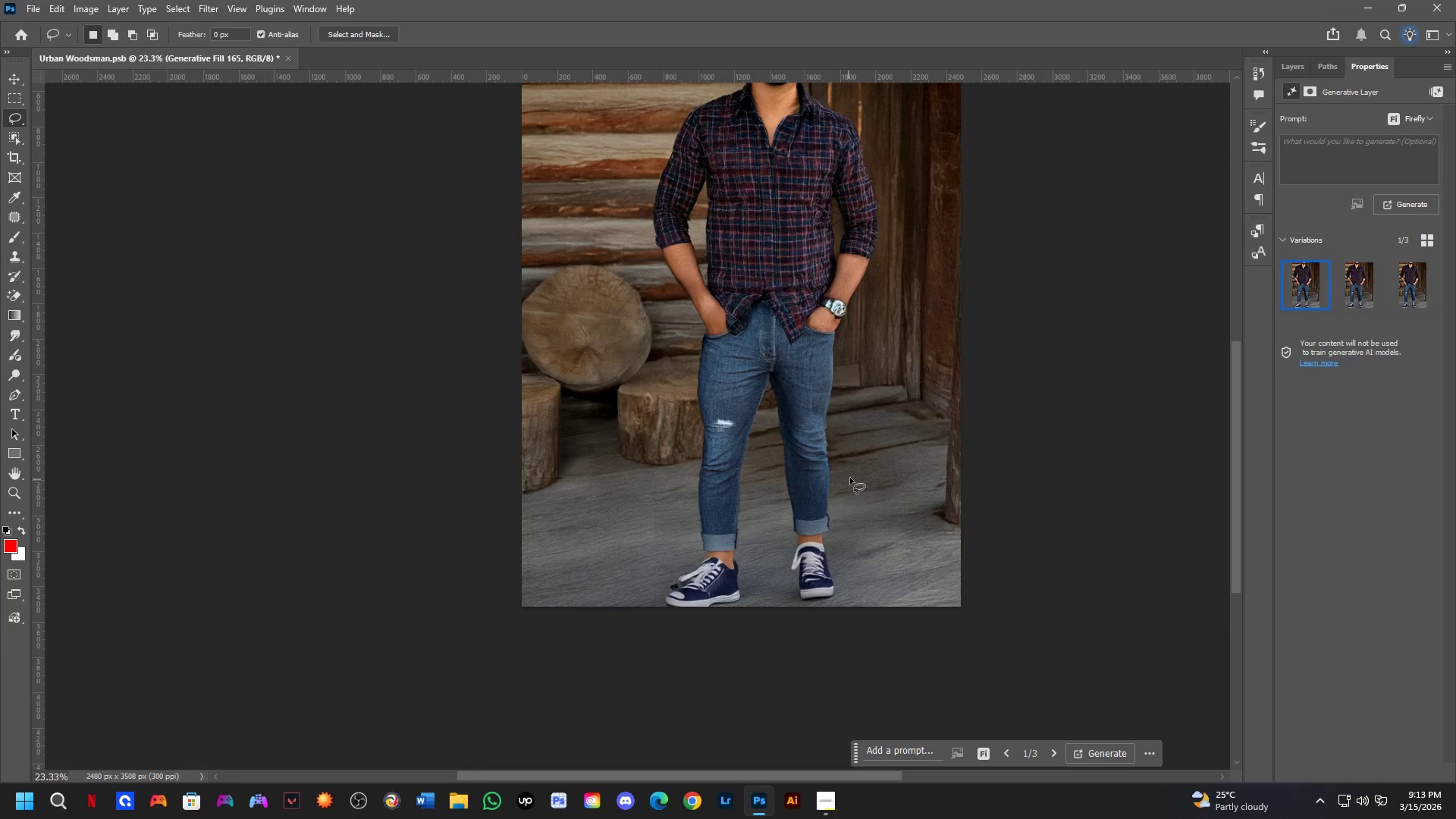 
key(Control+Z)
 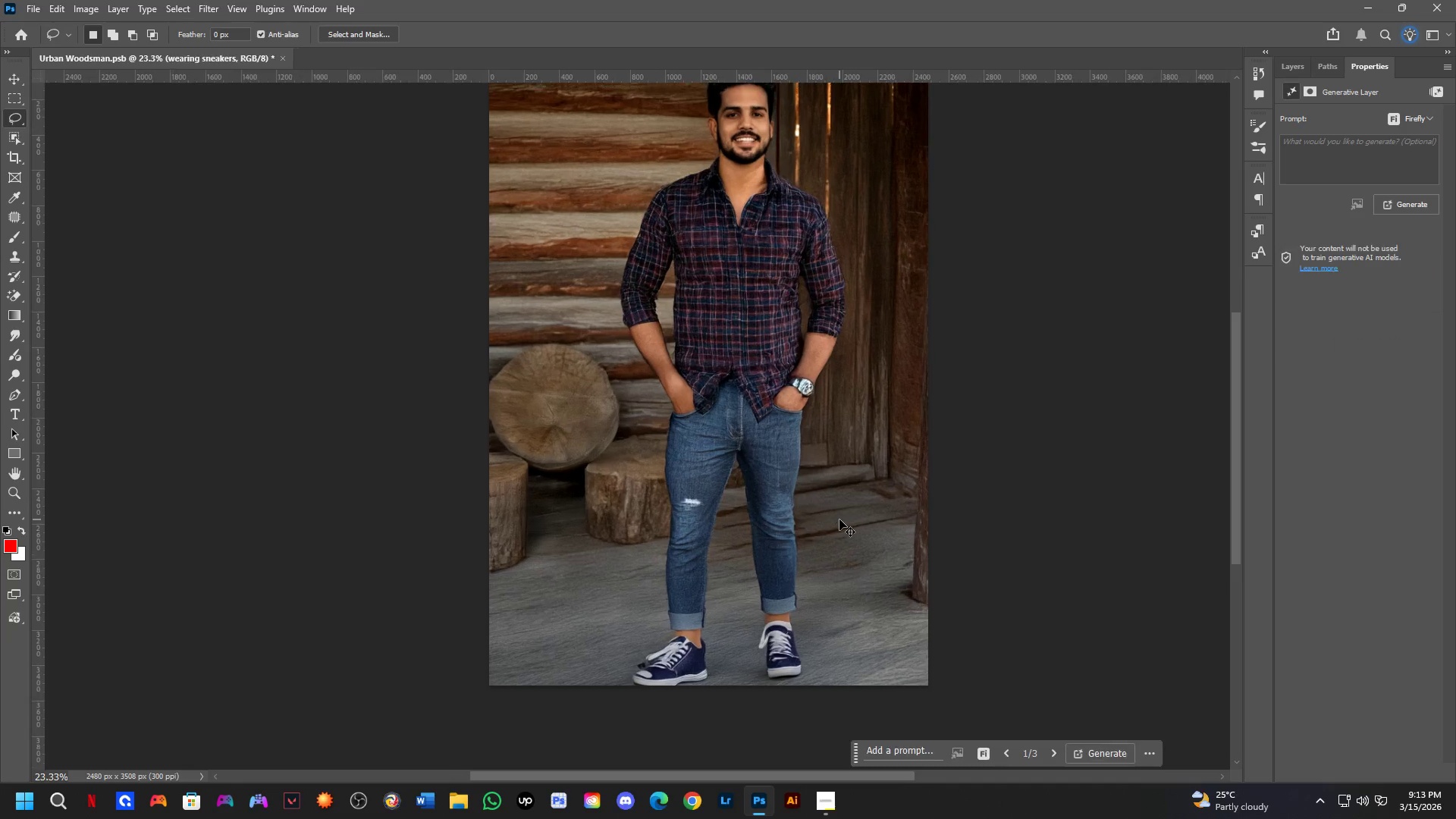 
key(Control+Z)
 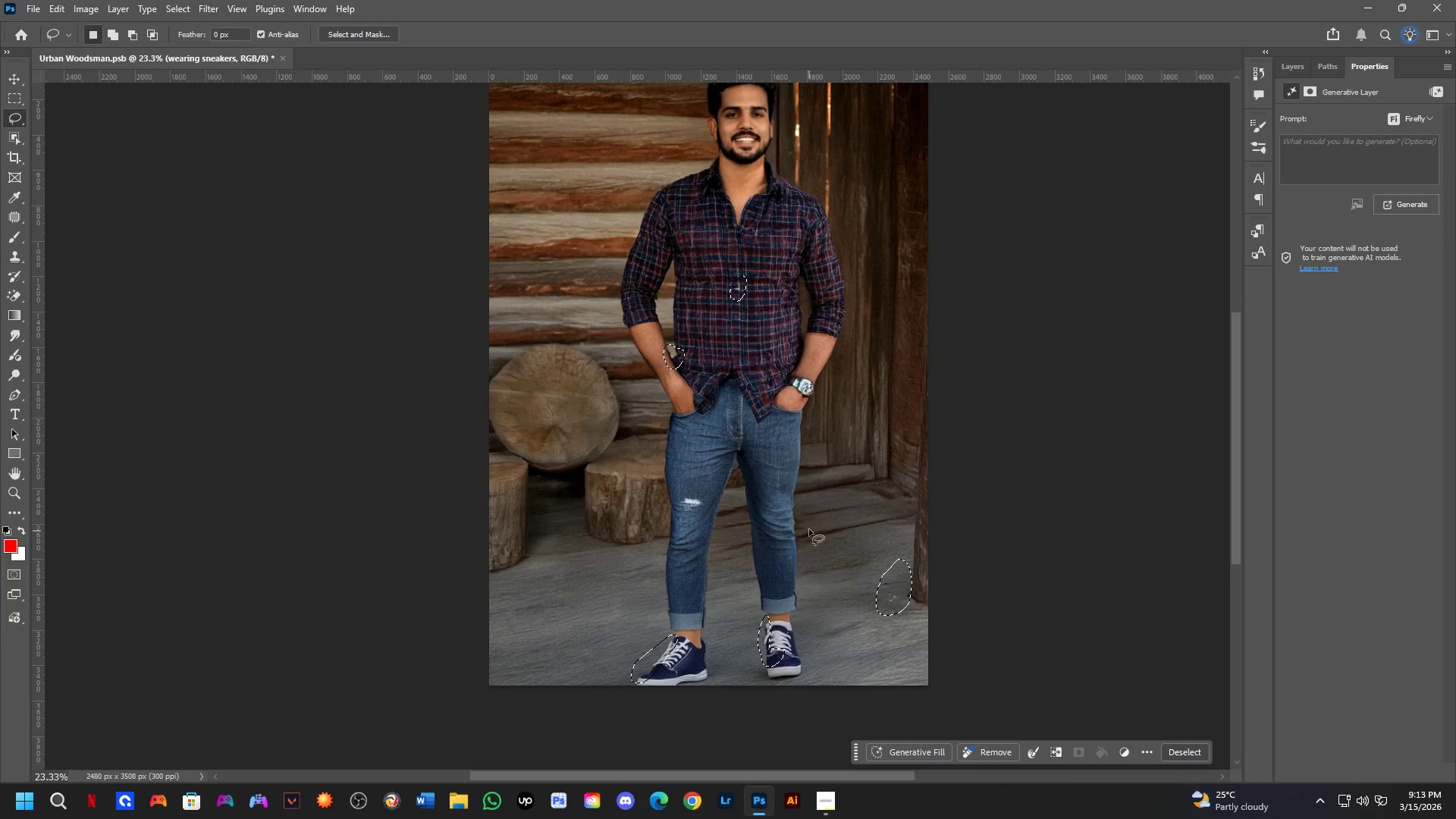 
left_click([830, 456])
 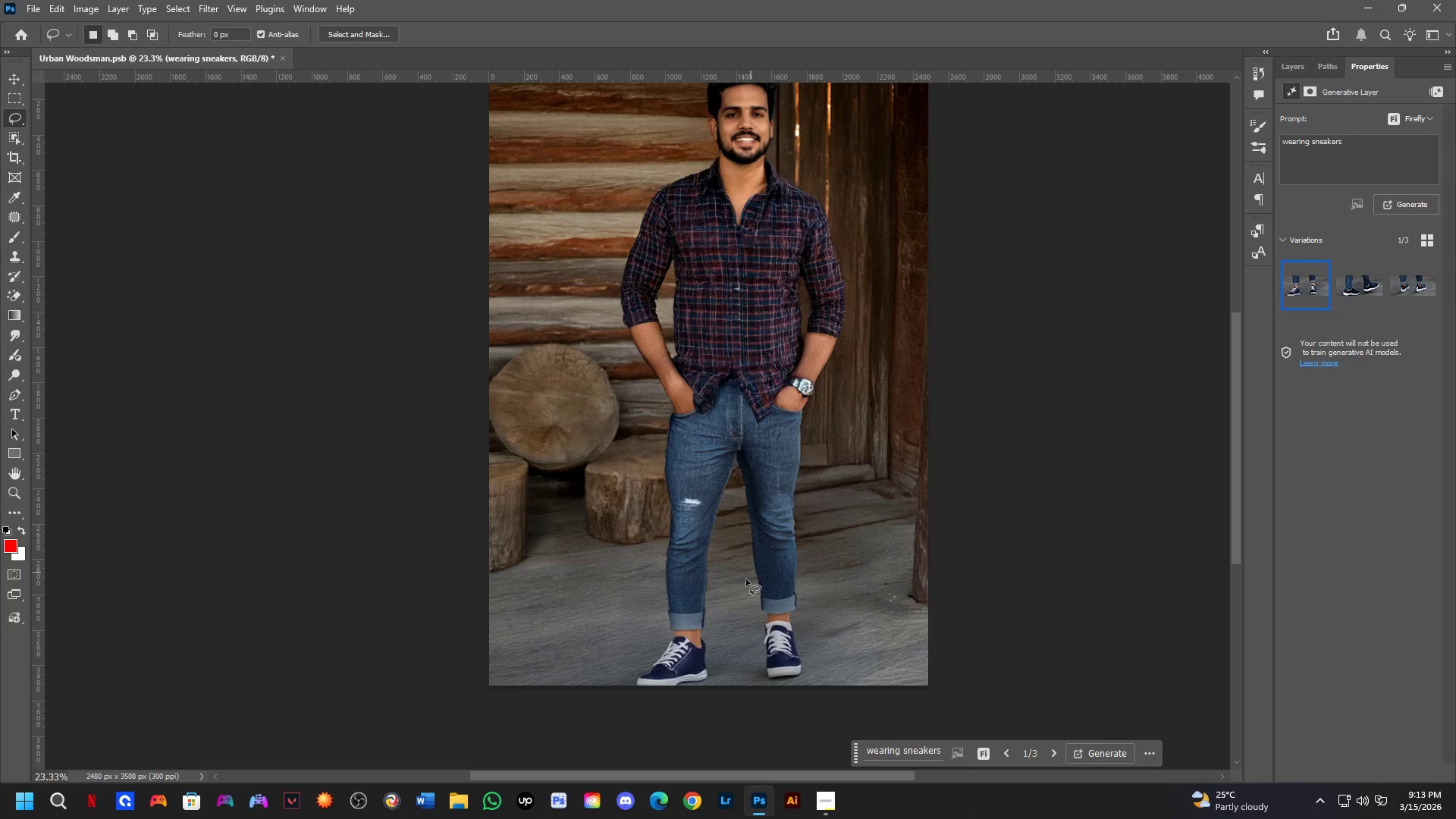 
scroll: coordinate [613, 698], scroll_direction: up, amount: 8.0
 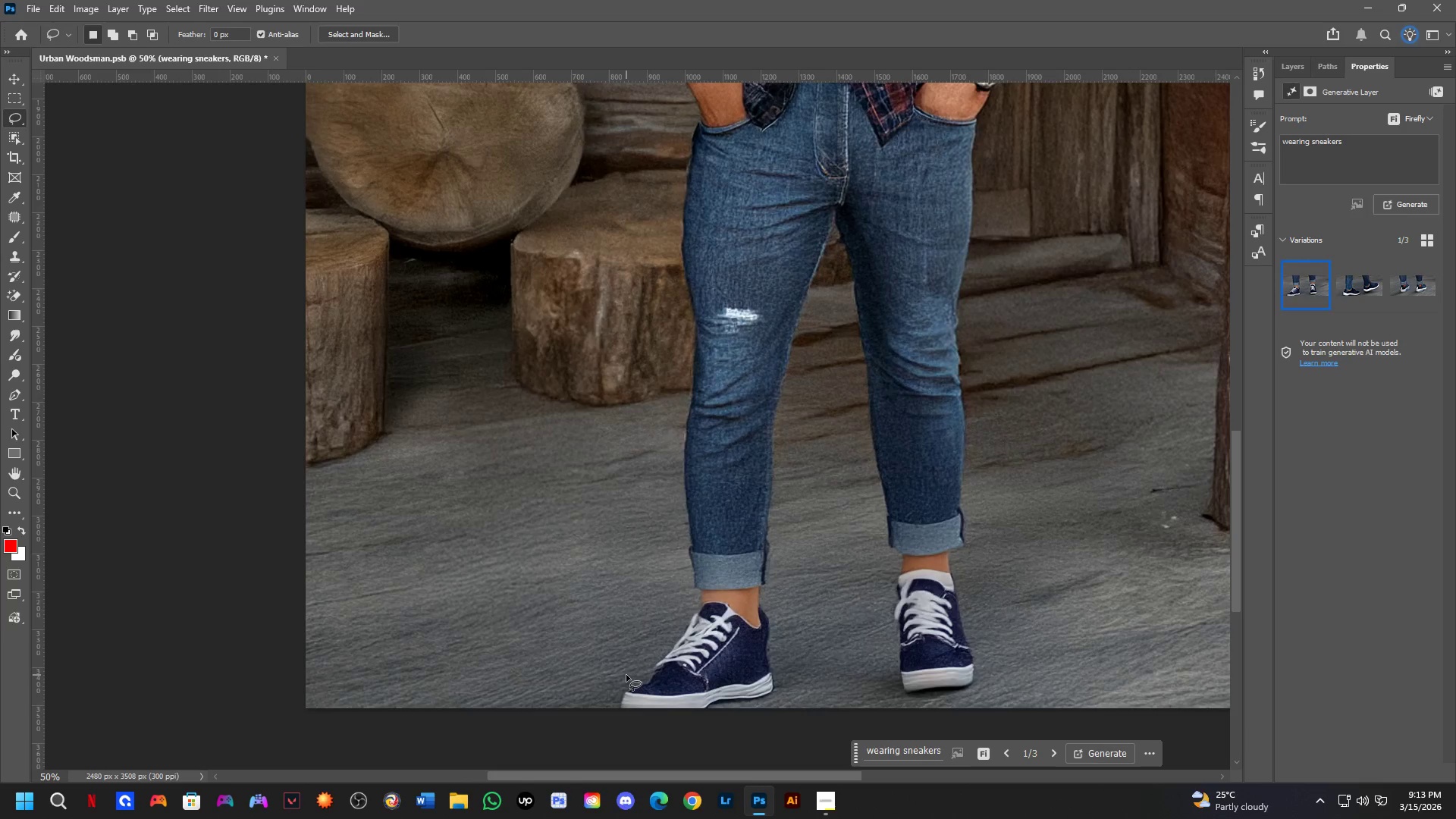 
left_click_drag(start_coordinate=[622, 677], to_coordinate=[623, 695])
 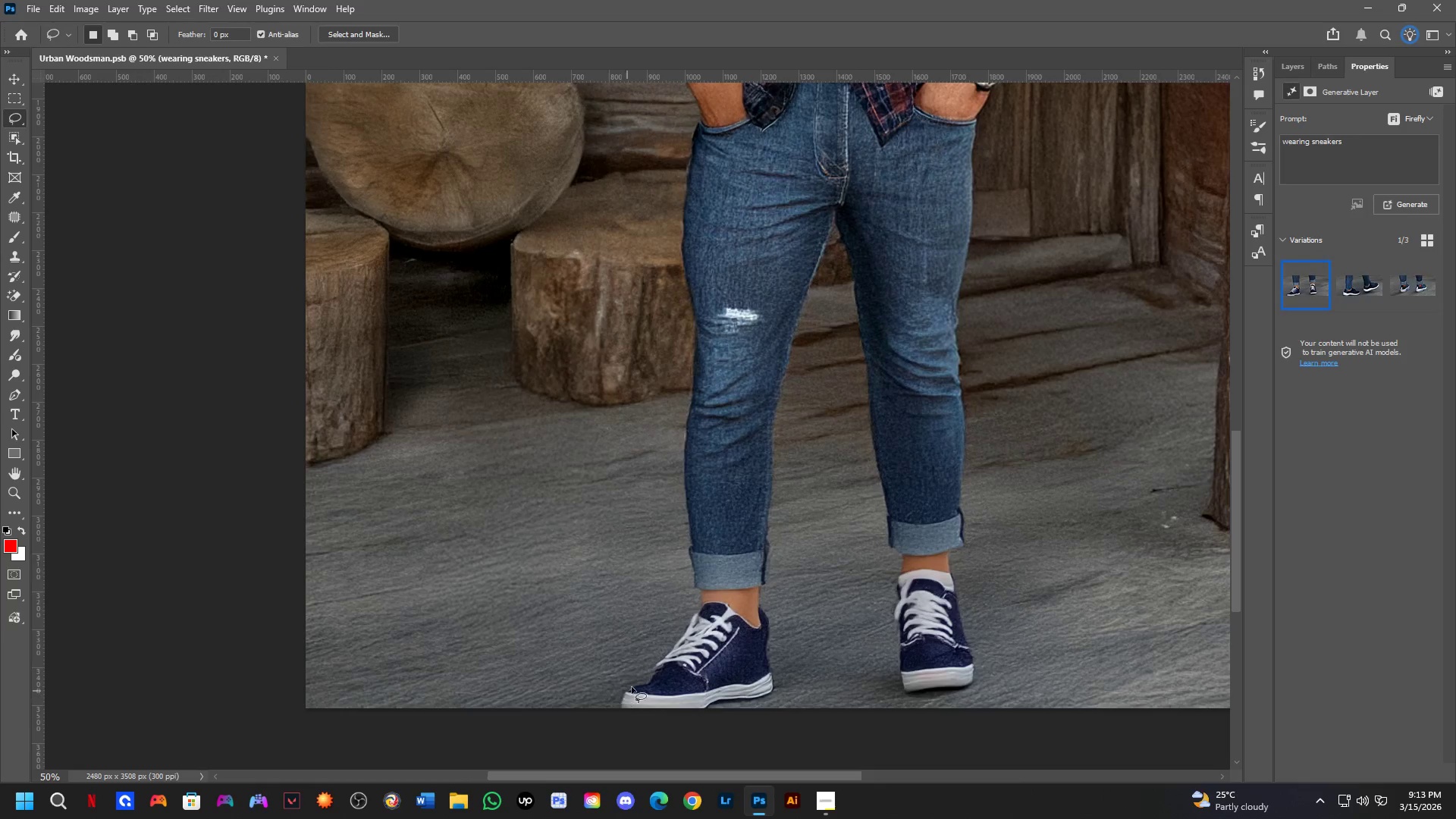 
key(Control+ControlLeft)
 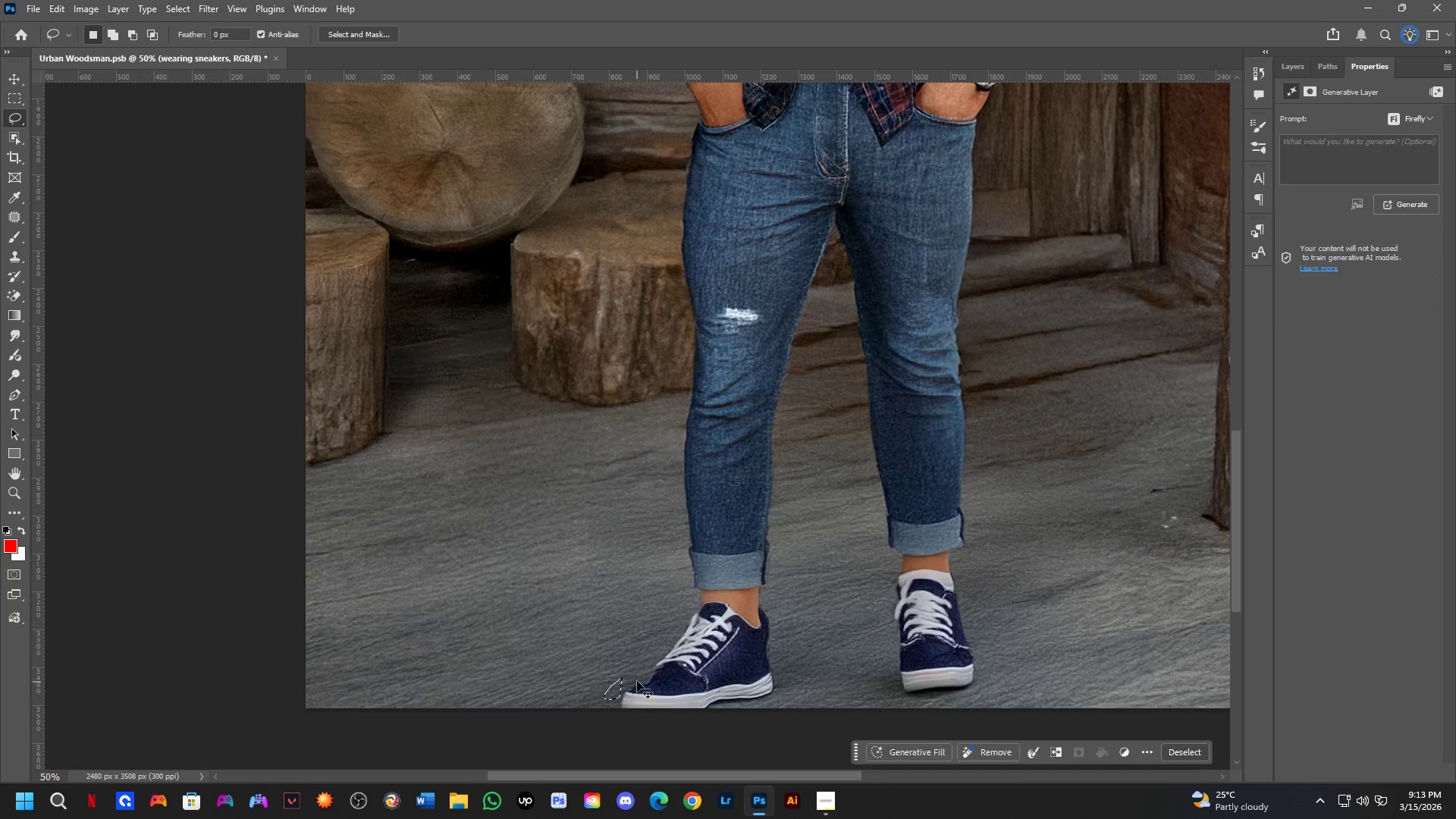 
key(Control+Z)
 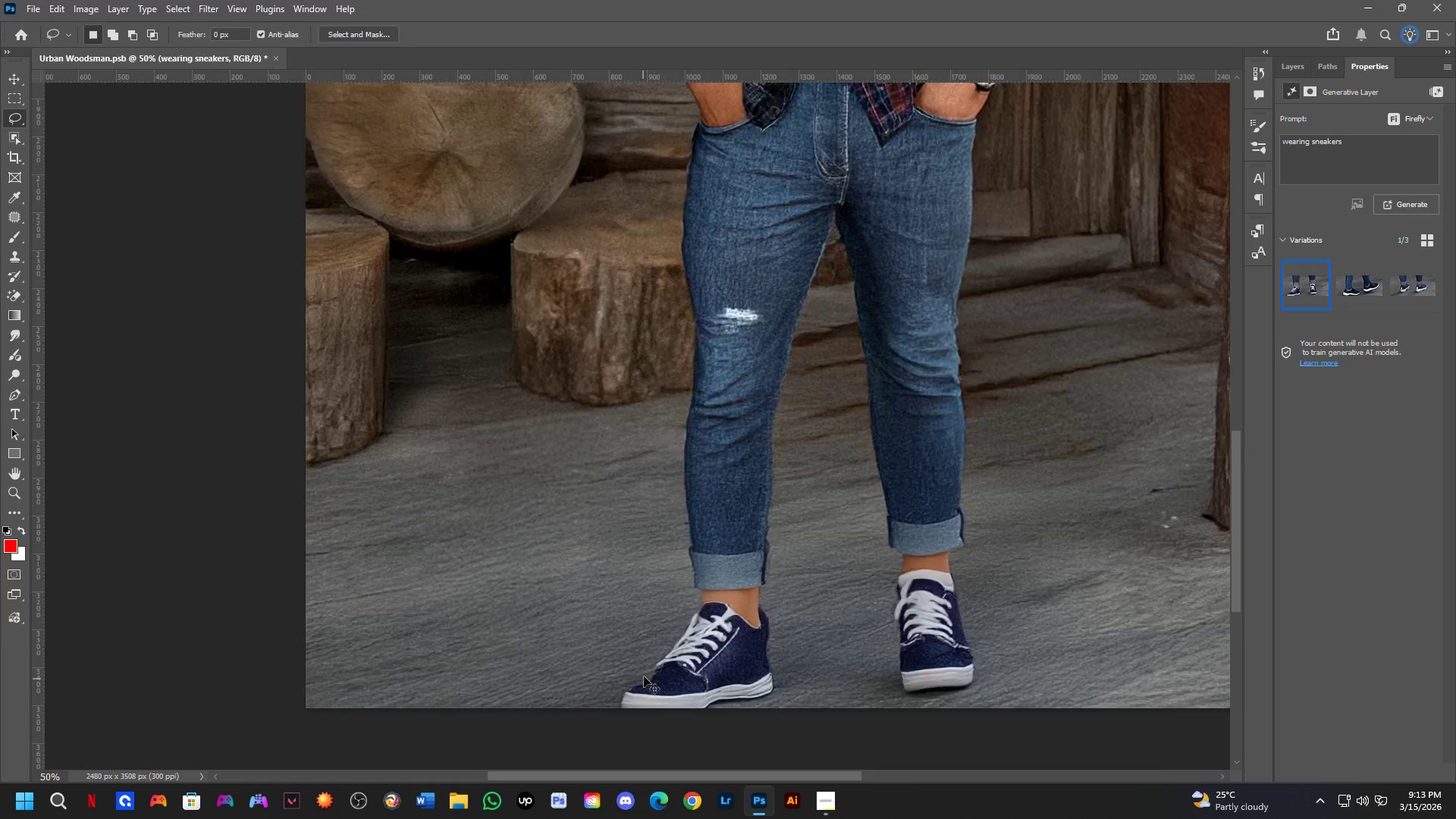 
left_click_drag(start_coordinate=[633, 664], to_coordinate=[648, 646])
 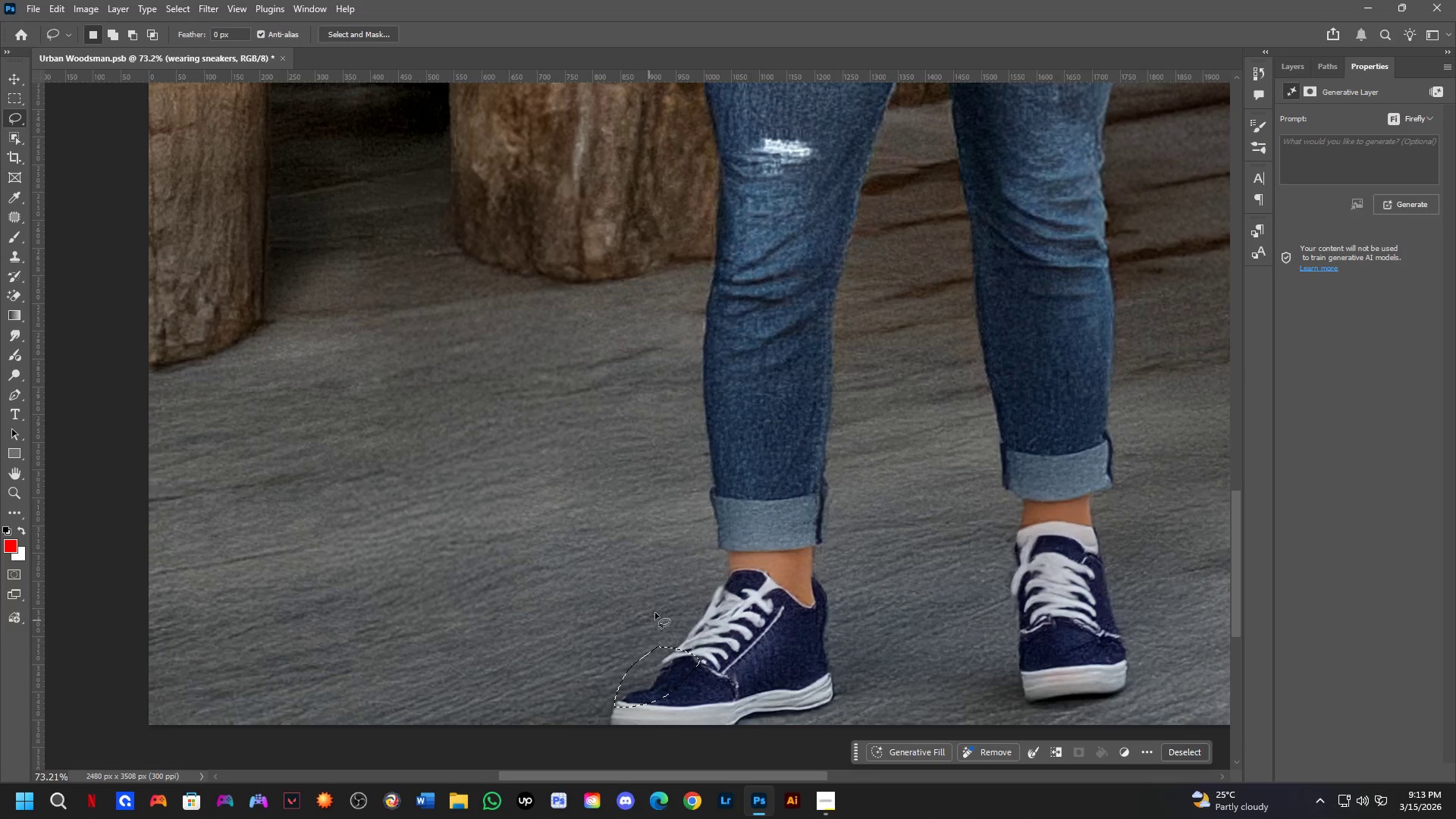 
scroll: coordinate [642, 669], scroll_direction: up, amount: 4.0
 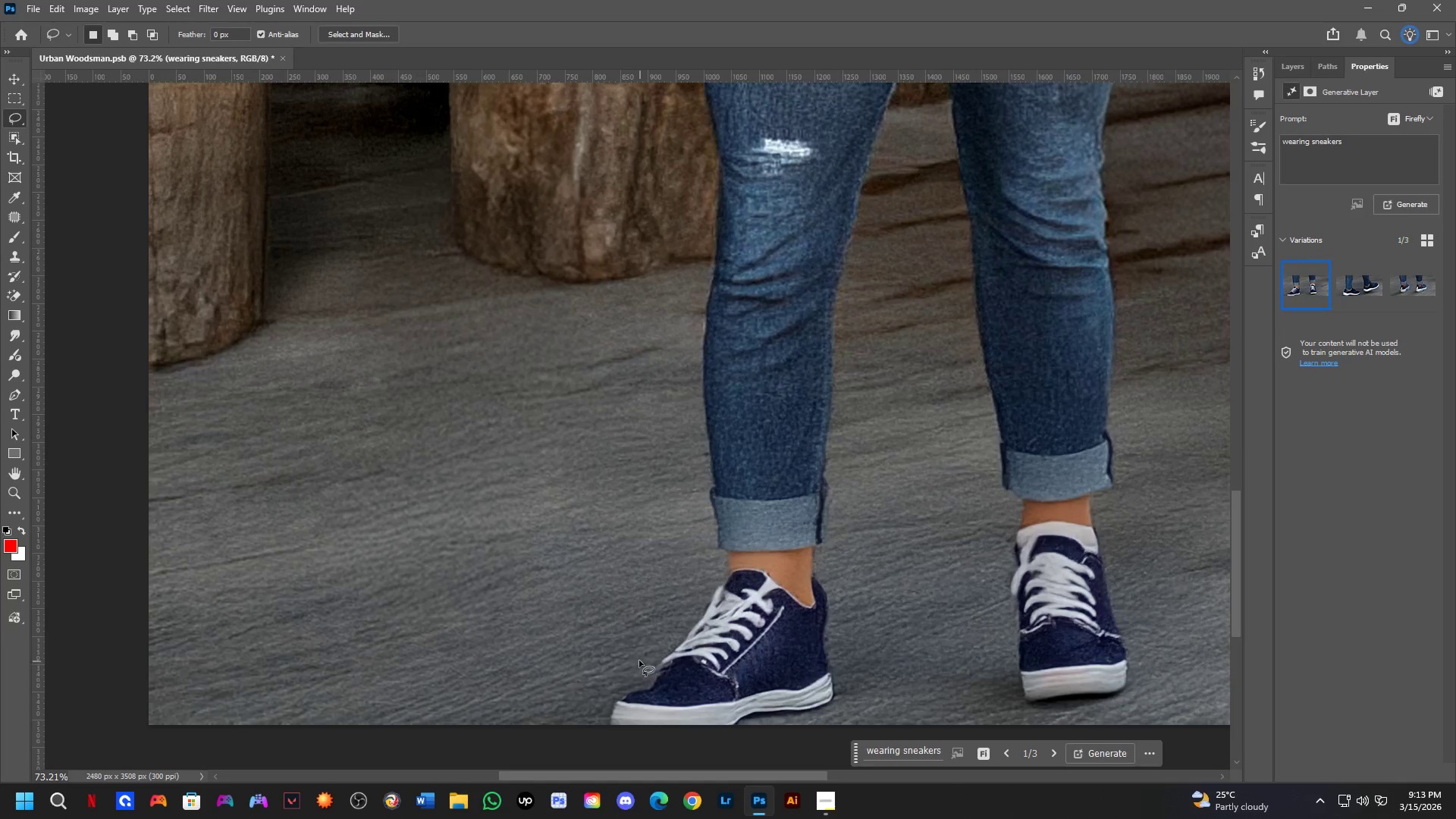 
hold_key(key=Space, duration=0.58)
 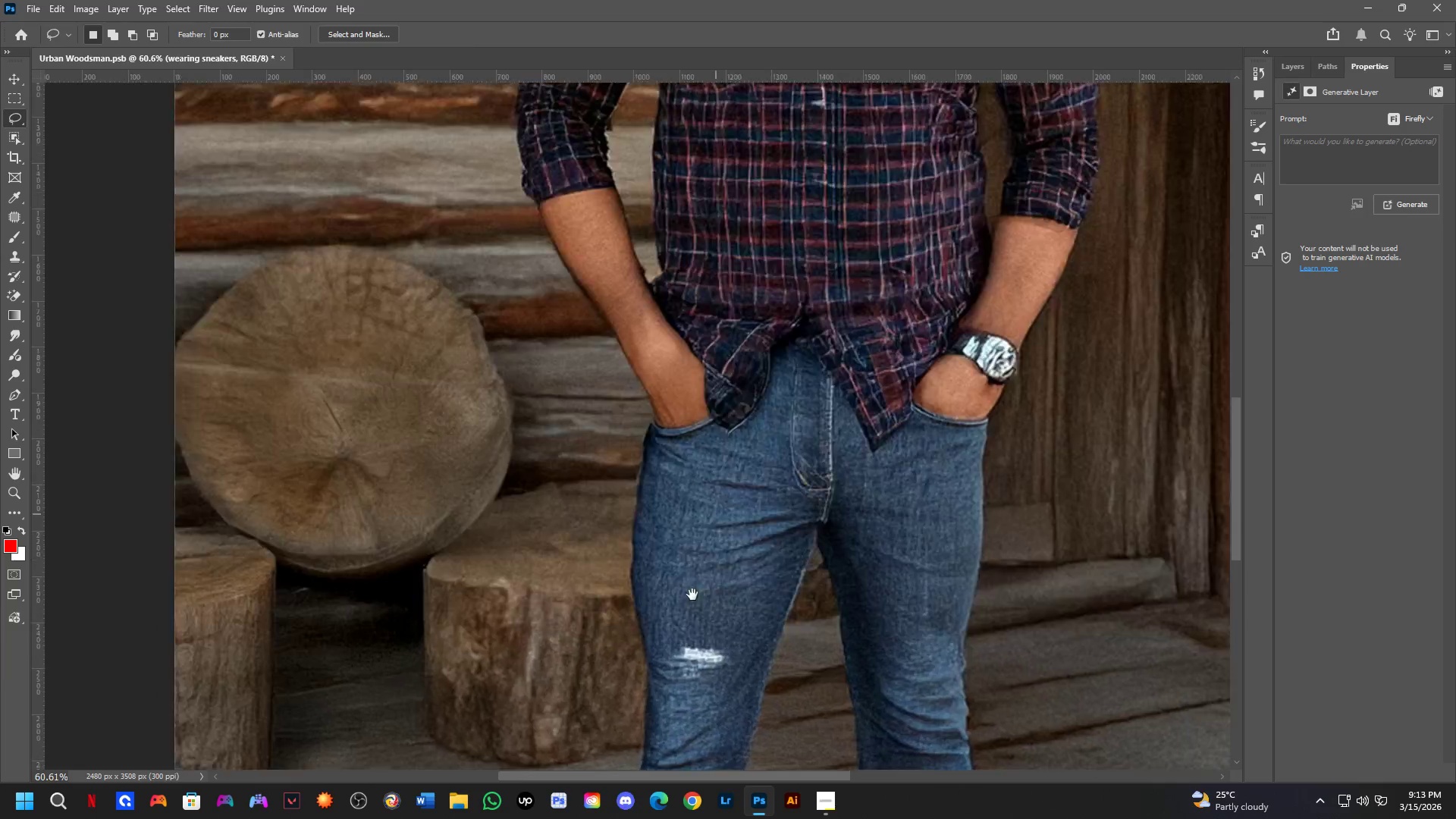 
left_click_drag(start_coordinate=[808, 447], to_coordinate=[770, 809])
 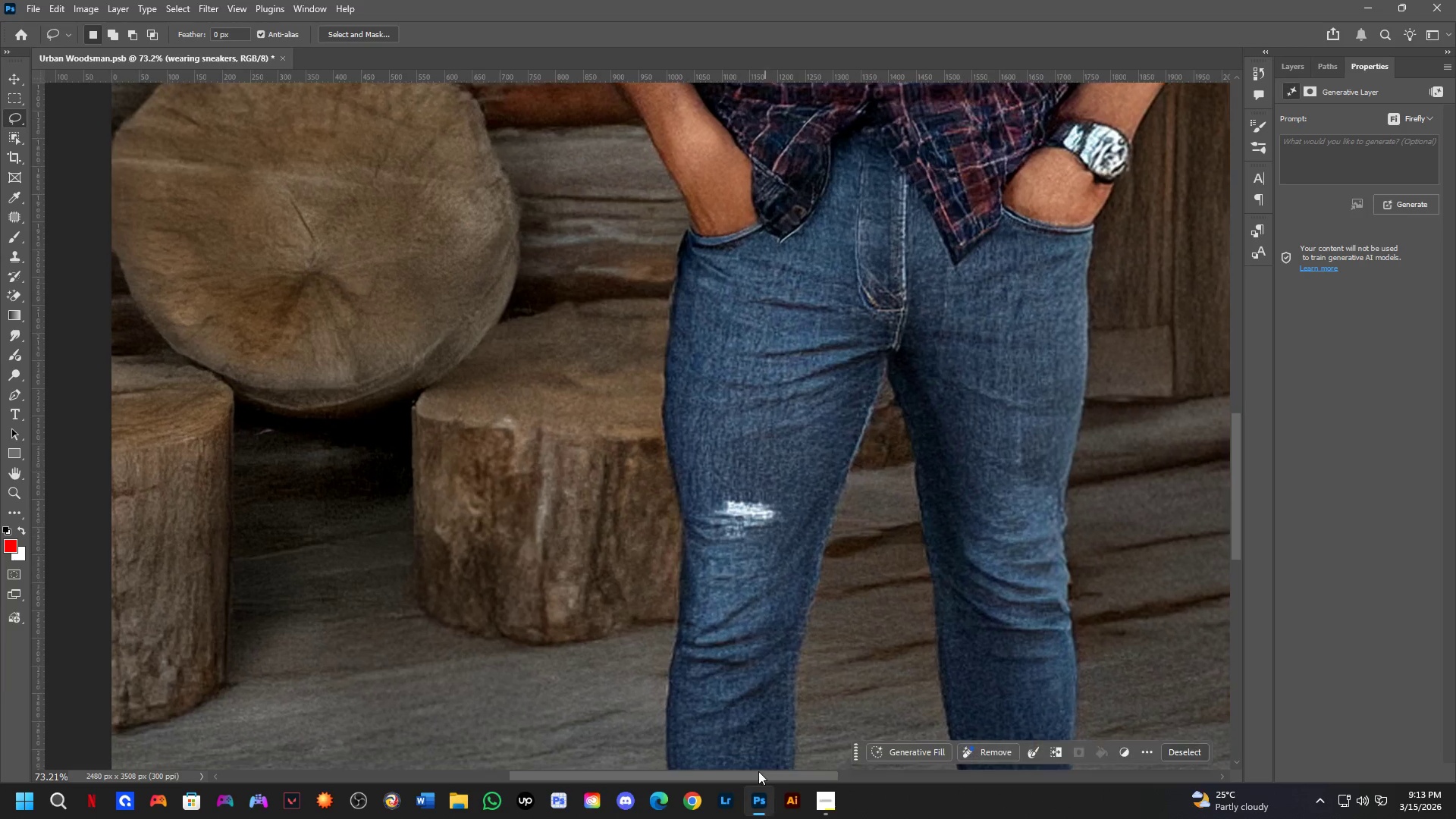 
key(Shift+ShiftLeft)
 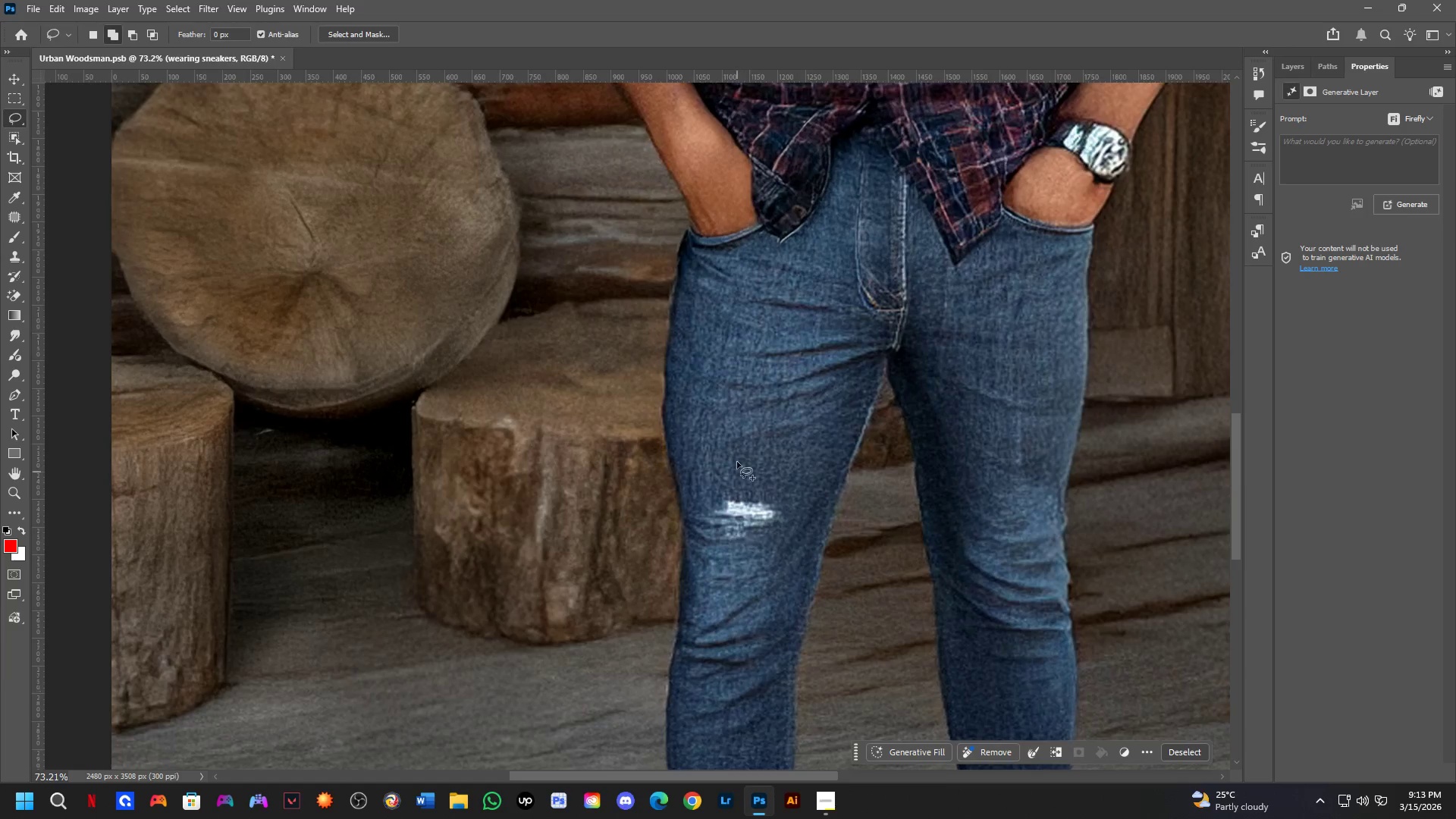 
hold_key(key=Space, duration=0.84)
 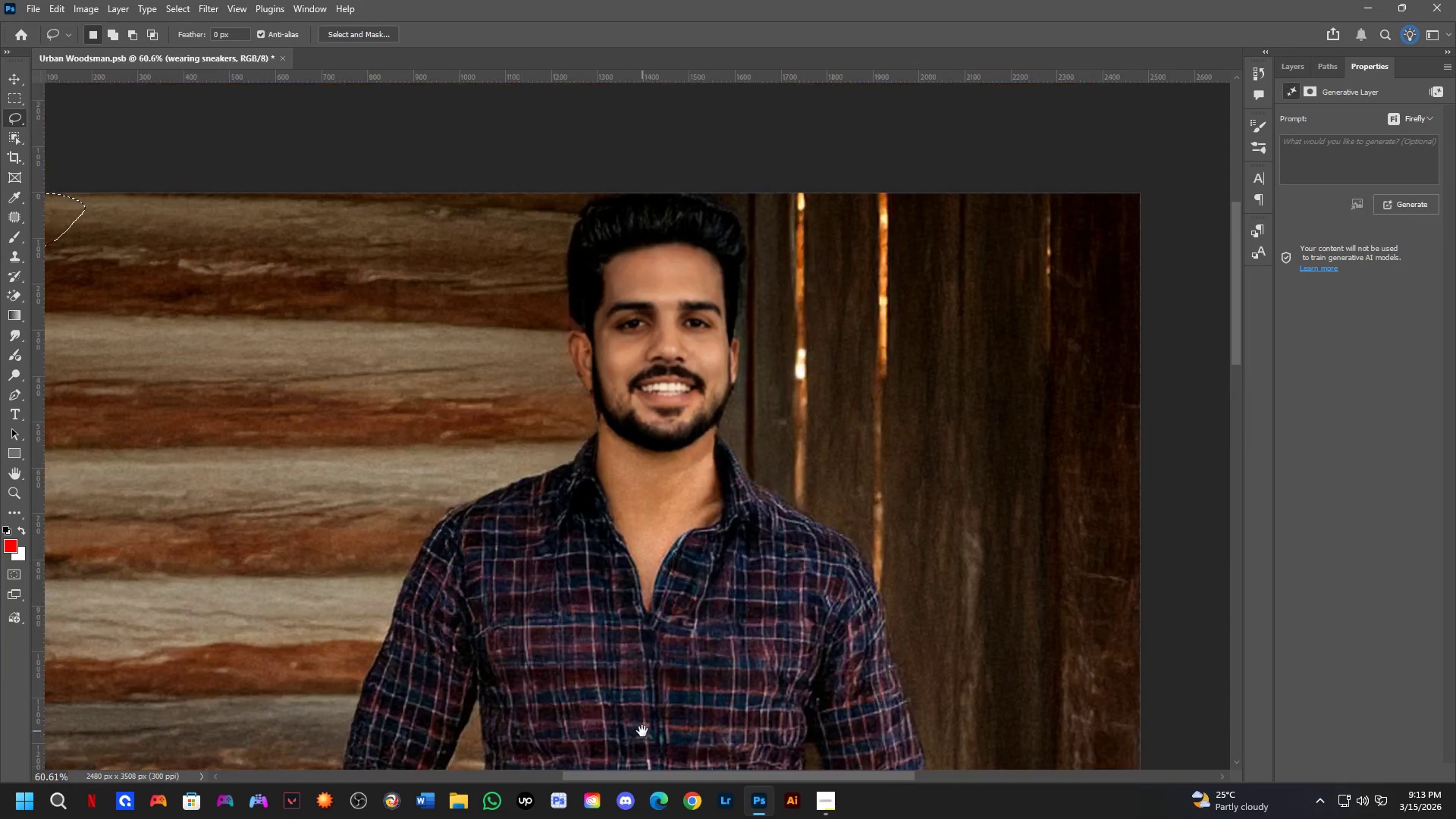 
left_click_drag(start_coordinate=[769, 327], to_coordinate=[609, 804])
 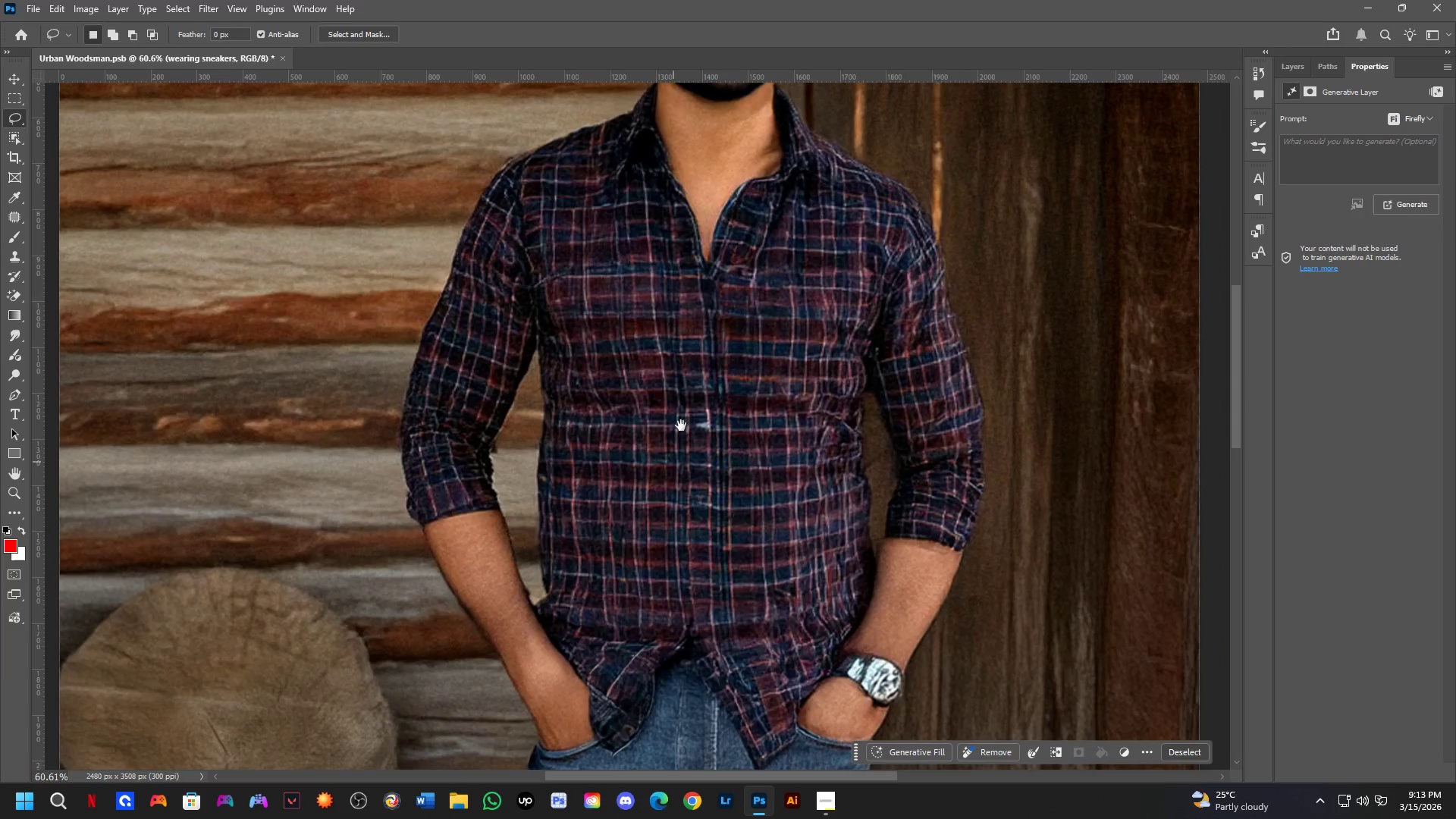 
scroll: coordinate [737, 448], scroll_direction: down, amount: 2.0
 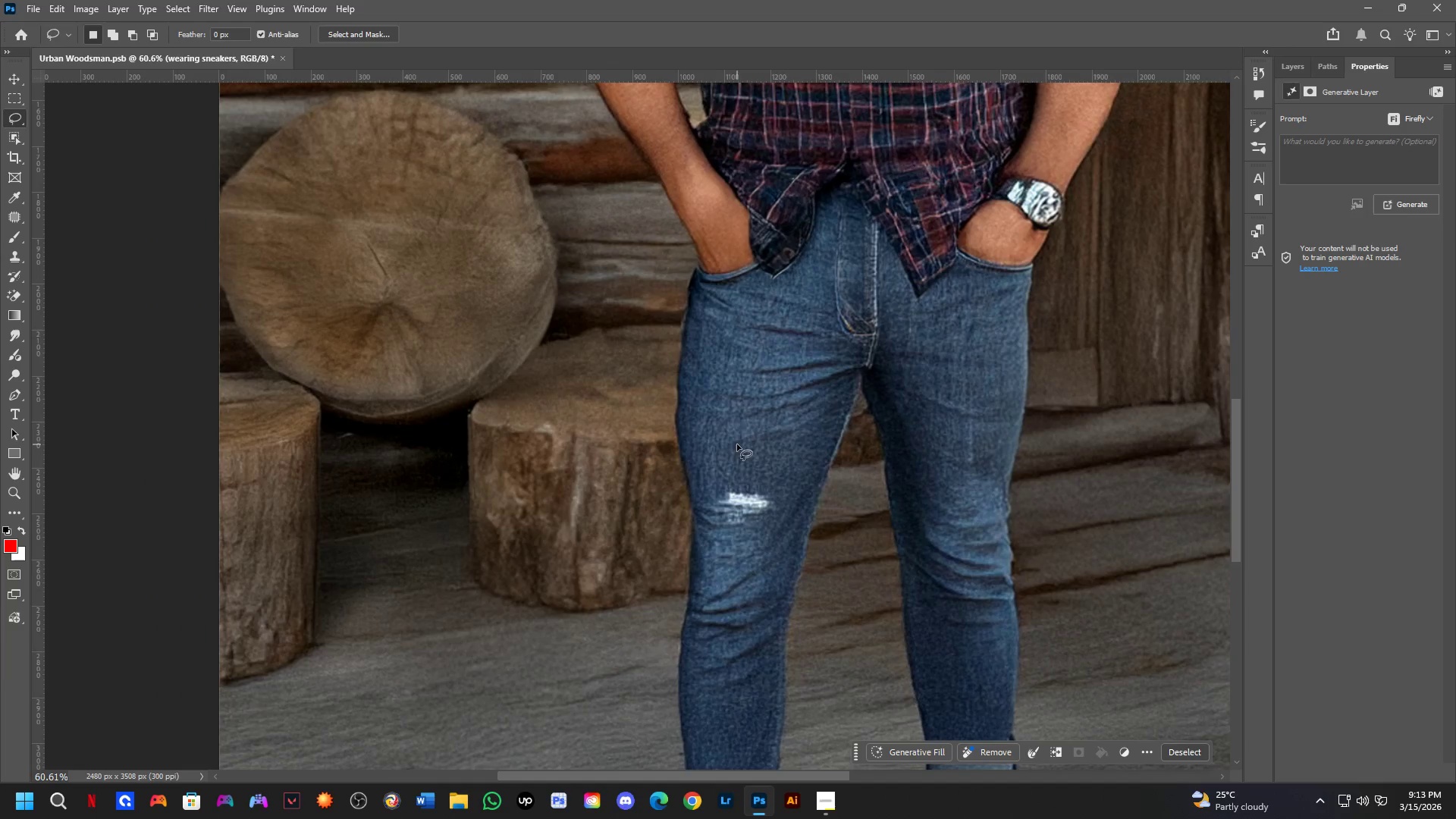 
hold_key(key=Space, duration=0.94)
 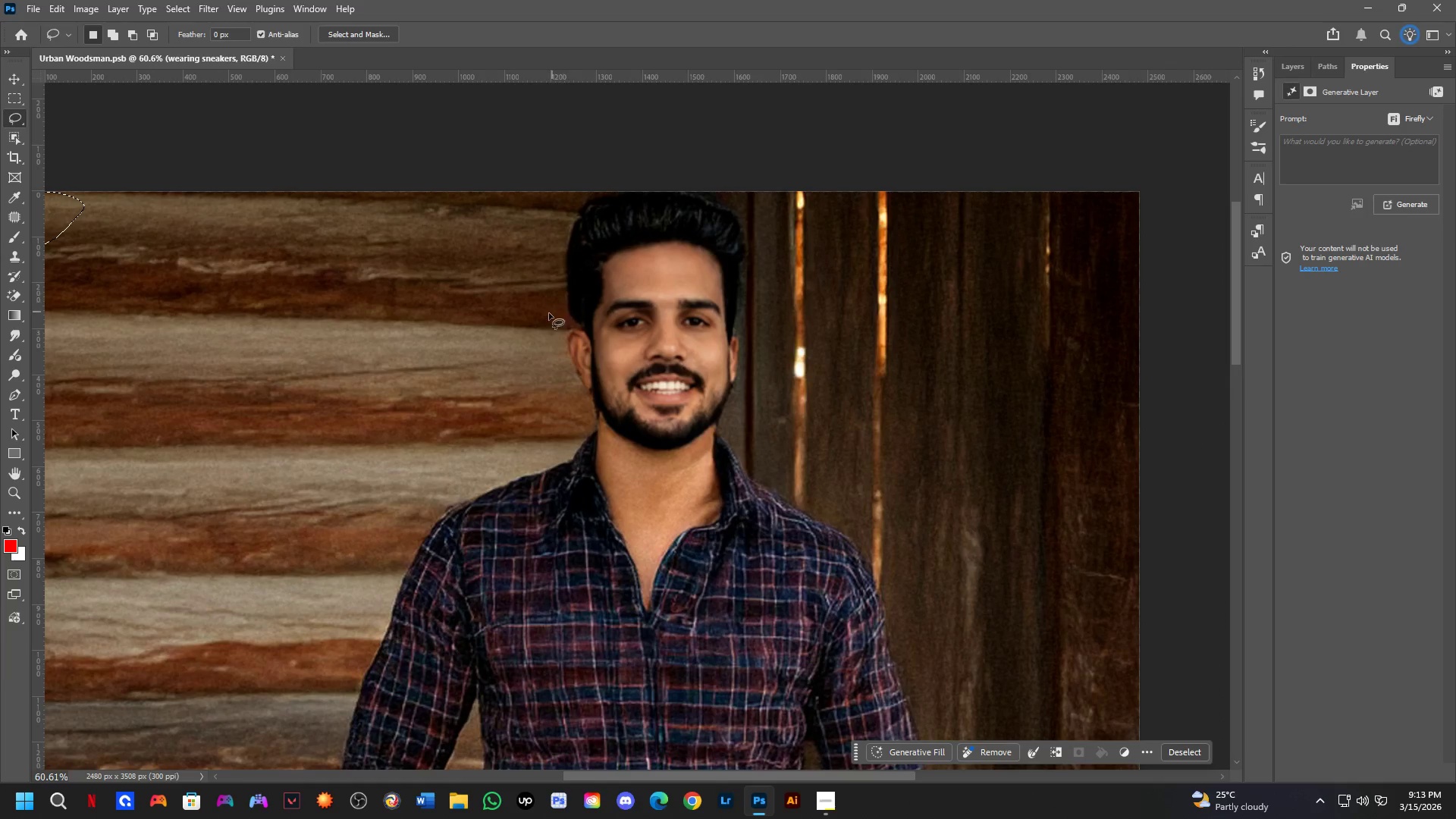 
left_click_drag(start_coordinate=[701, 381], to_coordinate=[642, 730])
 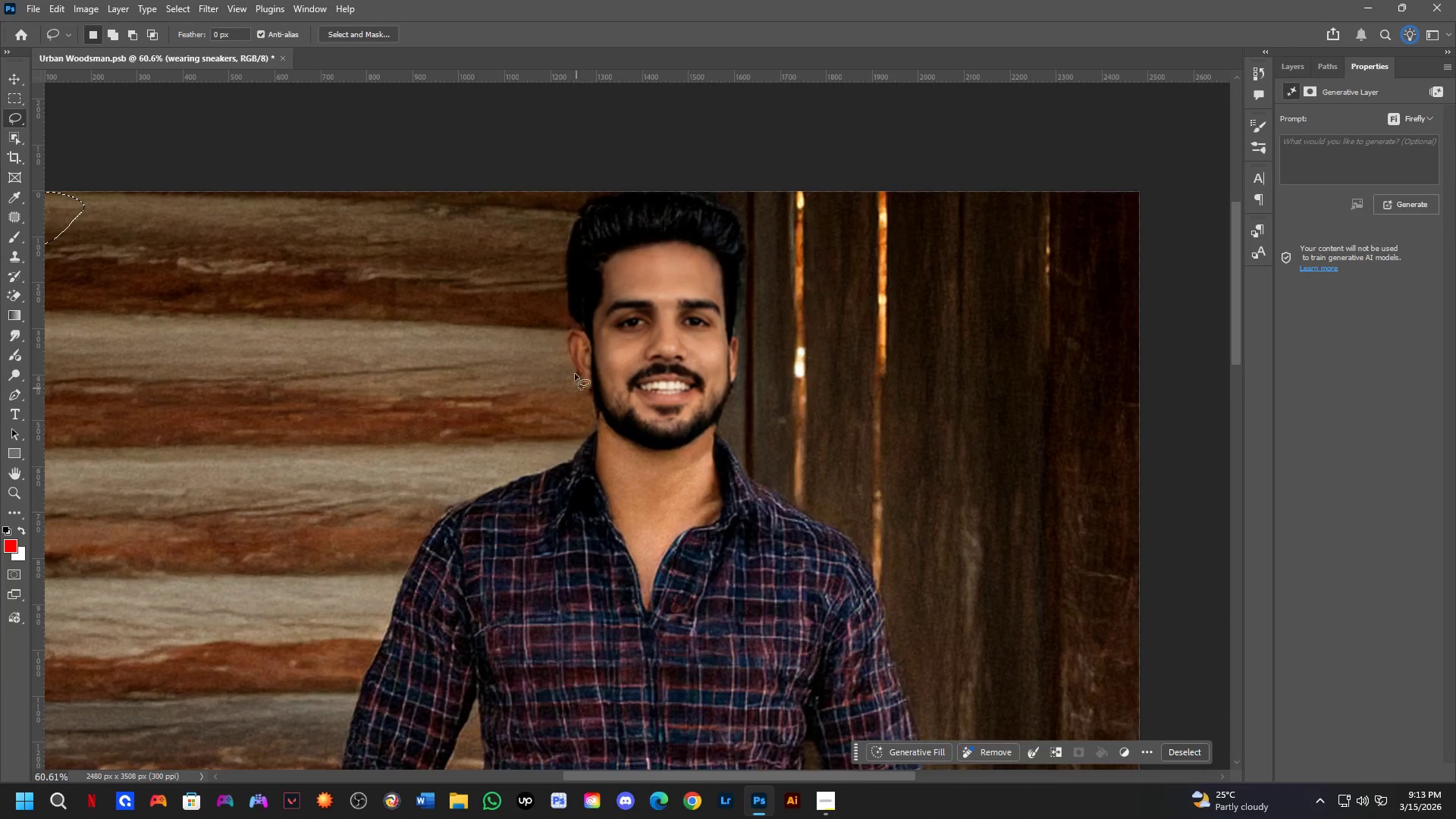 
key(Shift+ShiftLeft)
 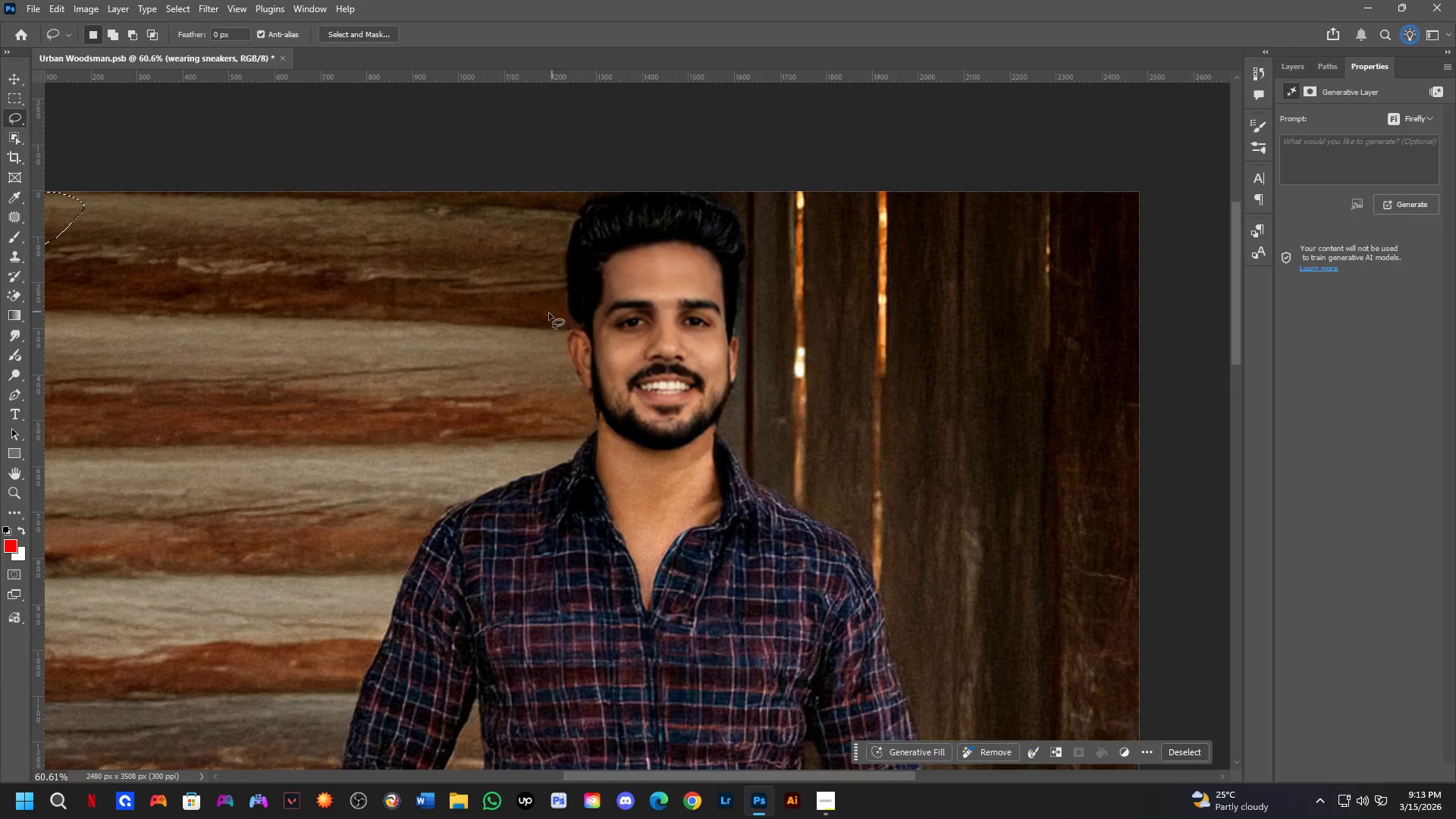 
hold_key(key=Space, duration=1.14)
 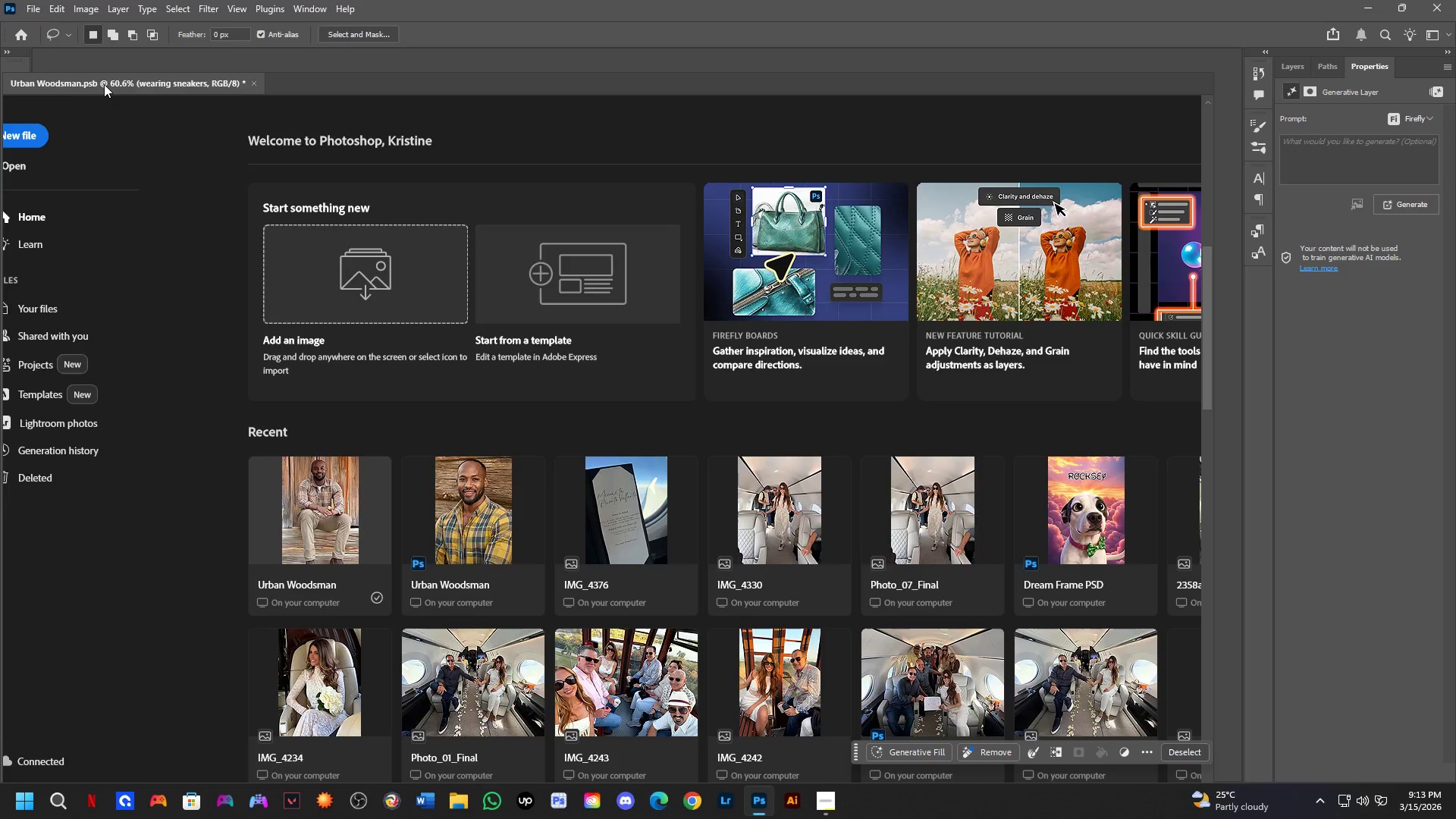 
left_click_drag(start_coordinate=[456, 435], to_coordinate=[503, 353])
 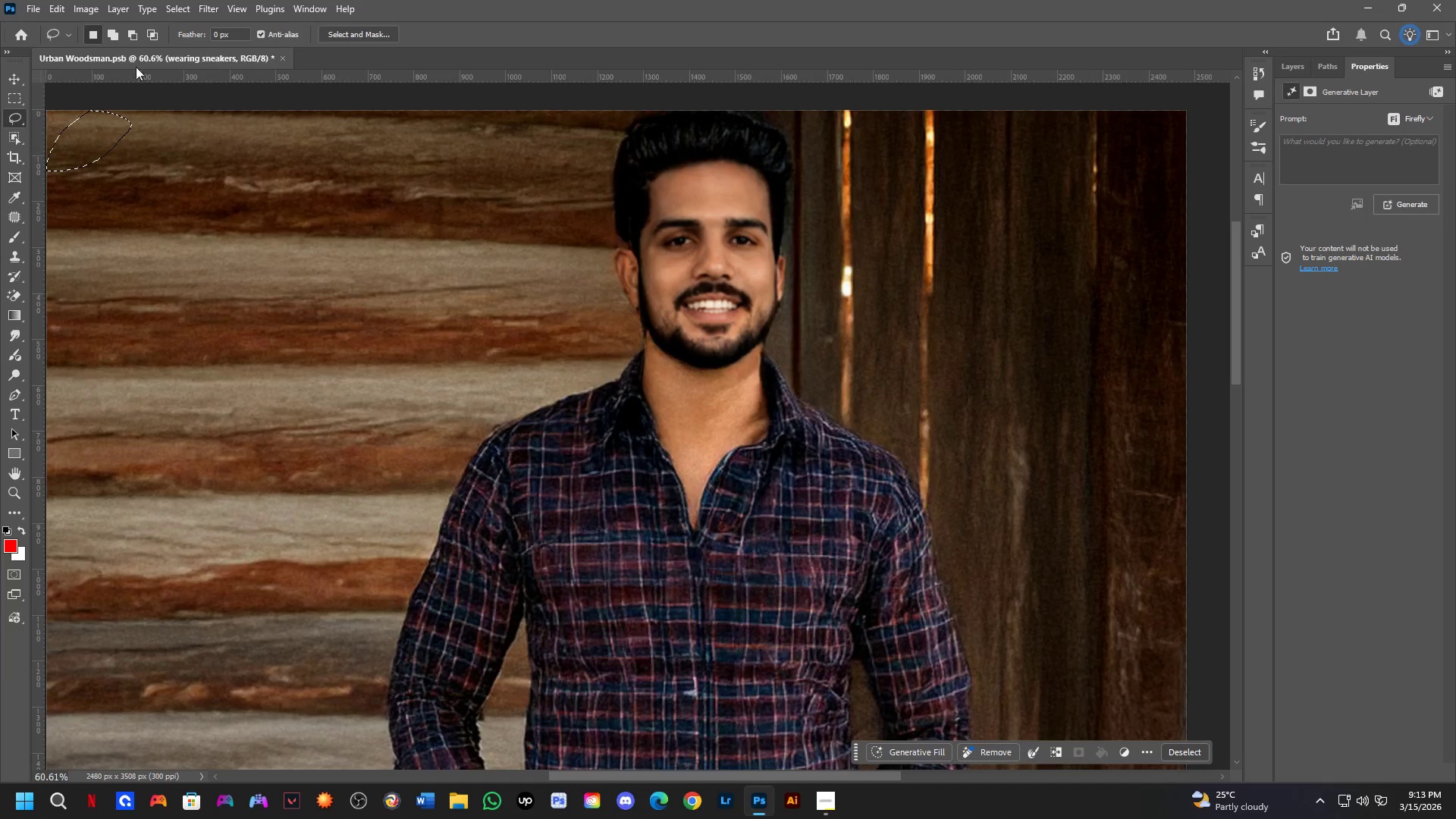 
hold_key(key=AltLeft, duration=0.69)
left_click_drag(start_coordinate=[133, 59], to_coordinate=[104, 85])
 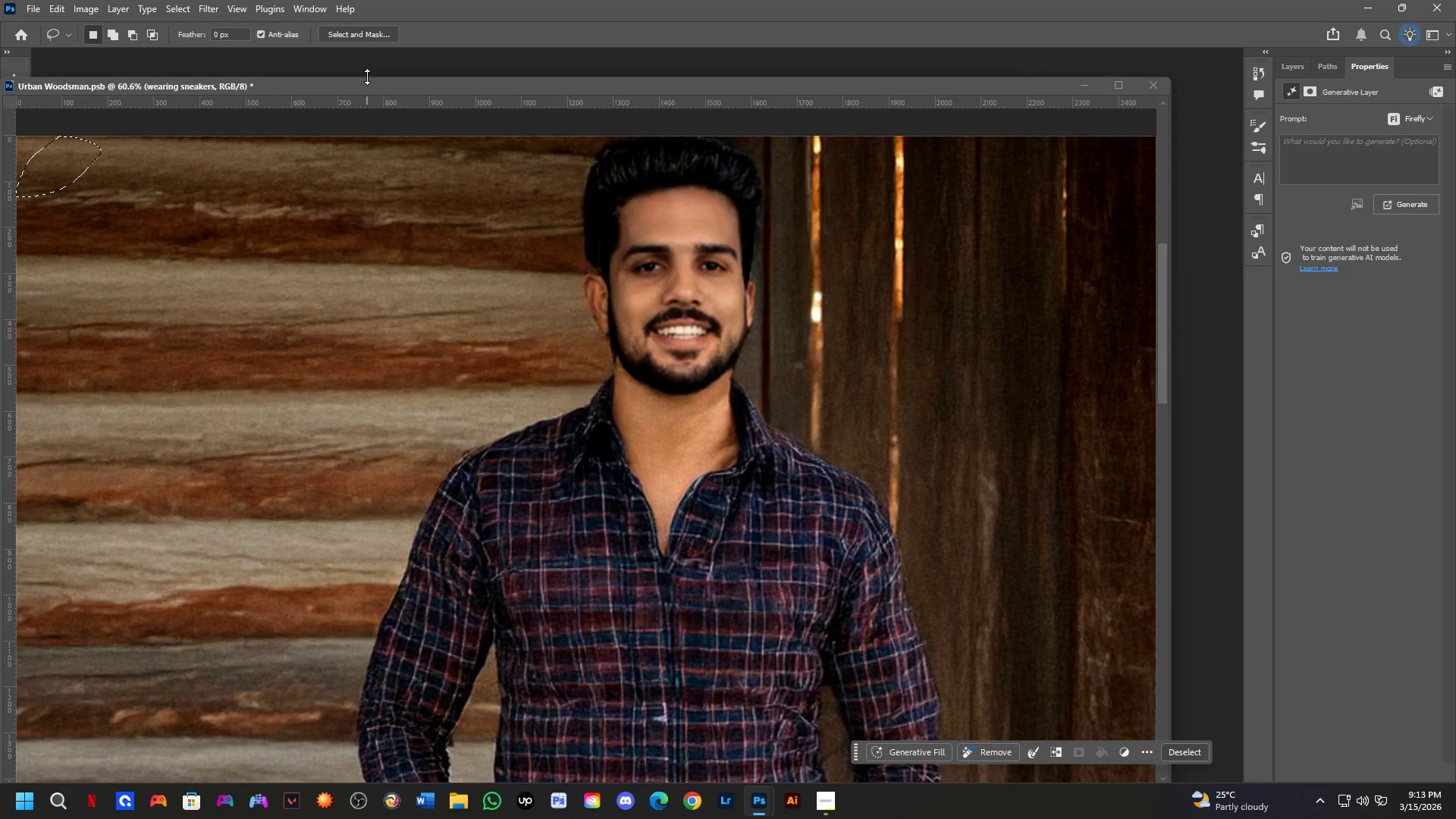 
left_click_drag(start_coordinate=[367, 88], to_coordinate=[456, 52])
 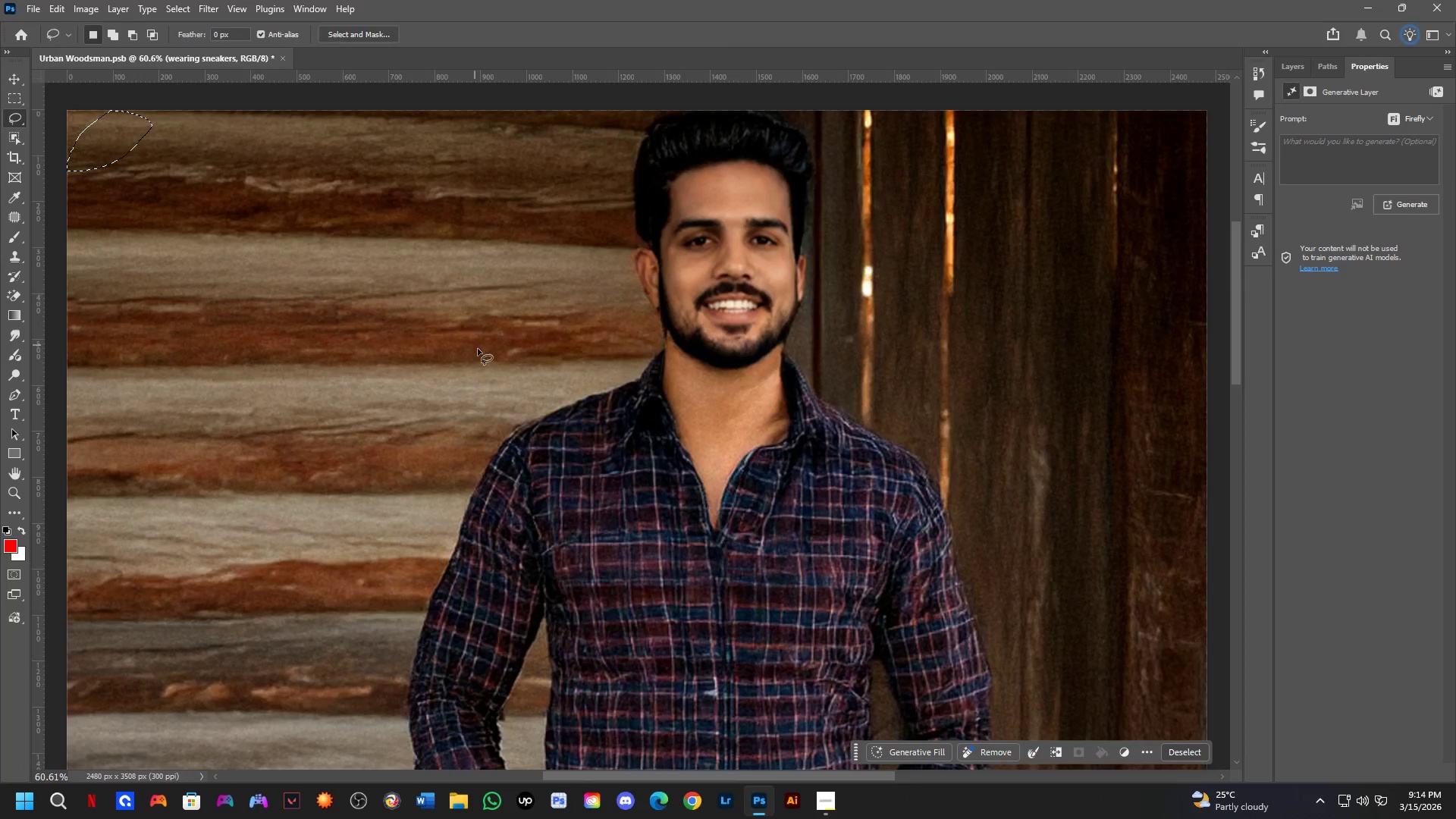 
hold_key(key=Space, duration=1.44)
 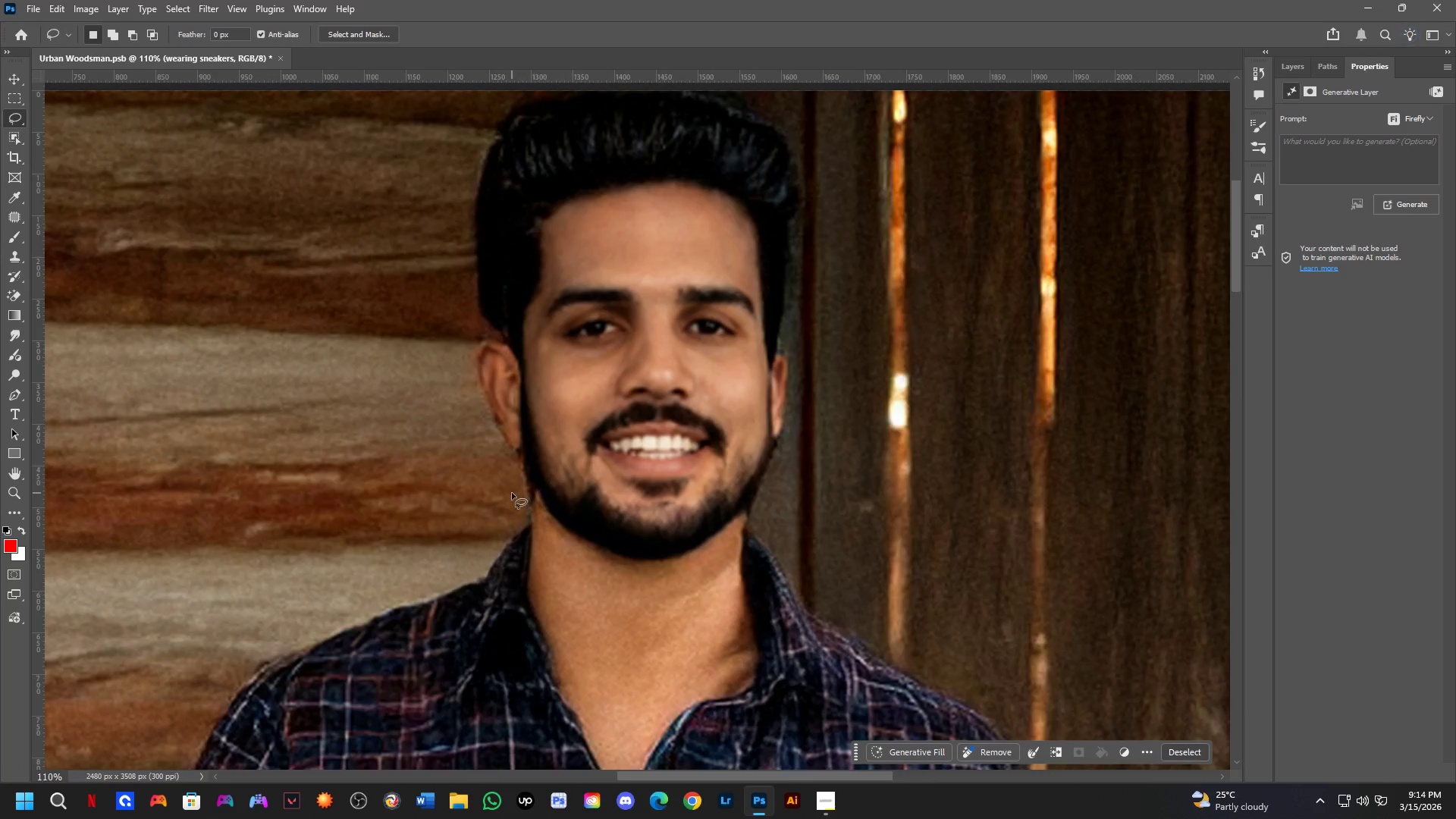 
left_click_drag(start_coordinate=[916, 489], to_coordinate=[789, 629])
 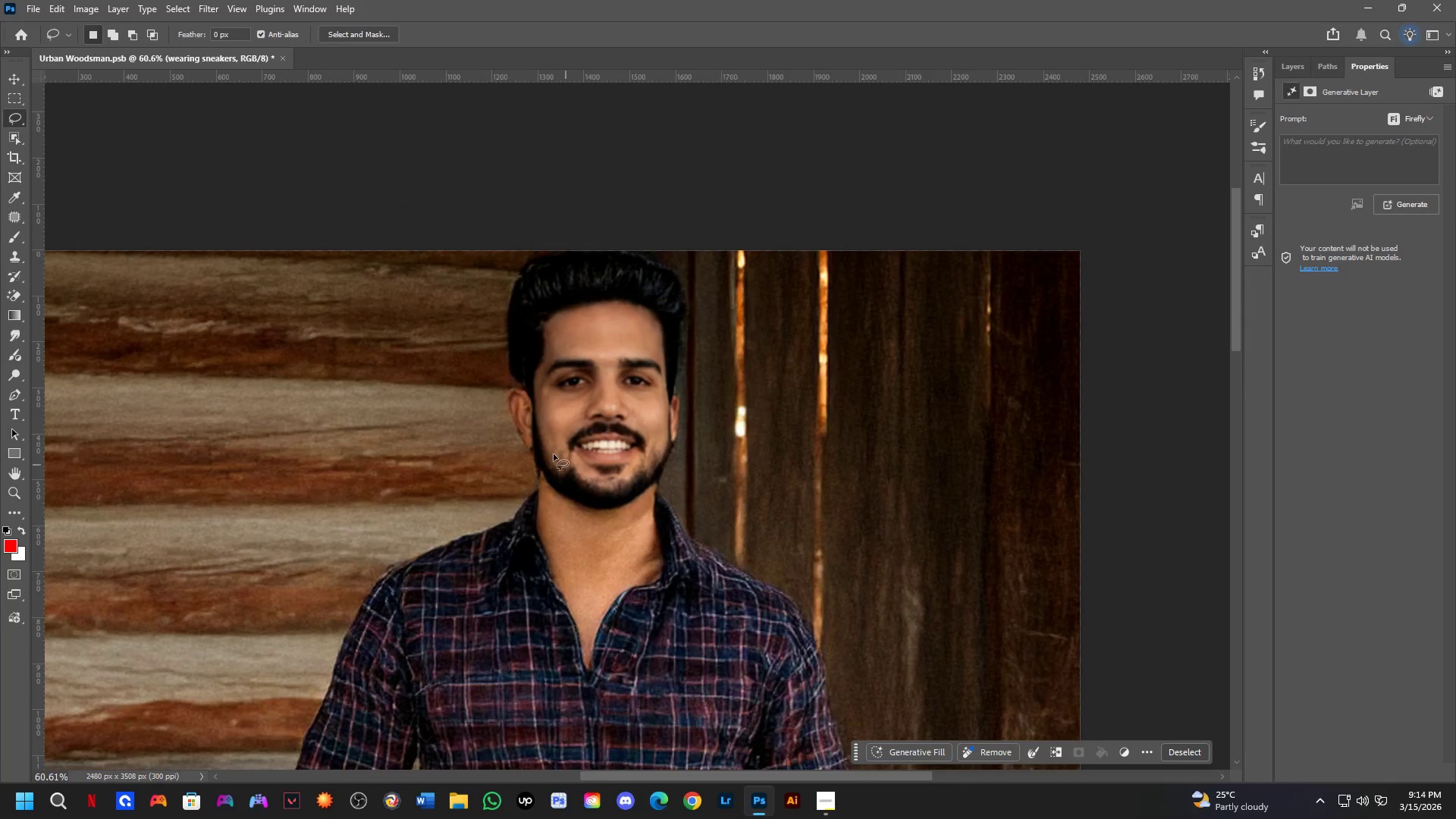 
key(Shift+ShiftLeft)
 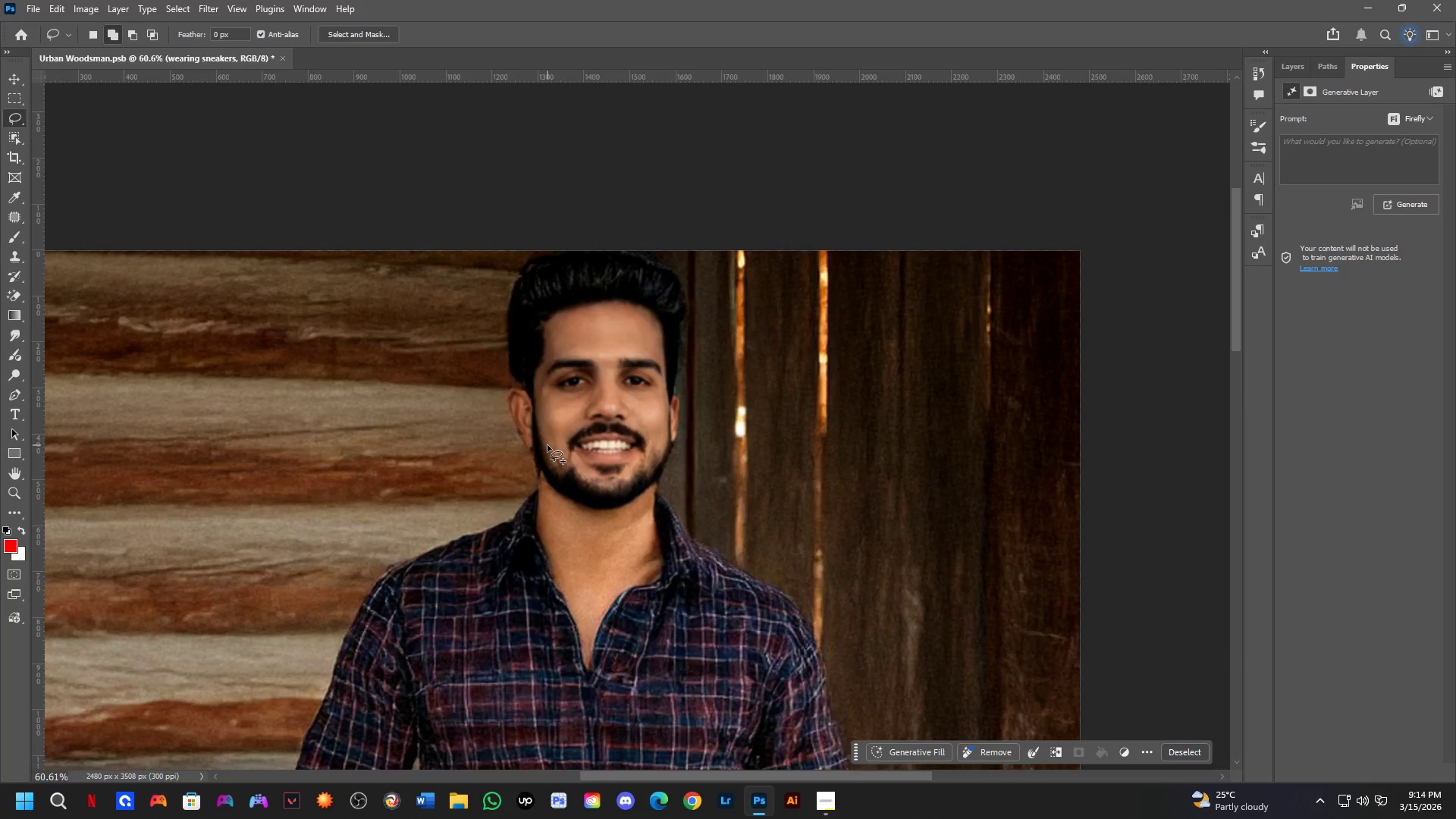 
key(Shift+ShiftLeft)
 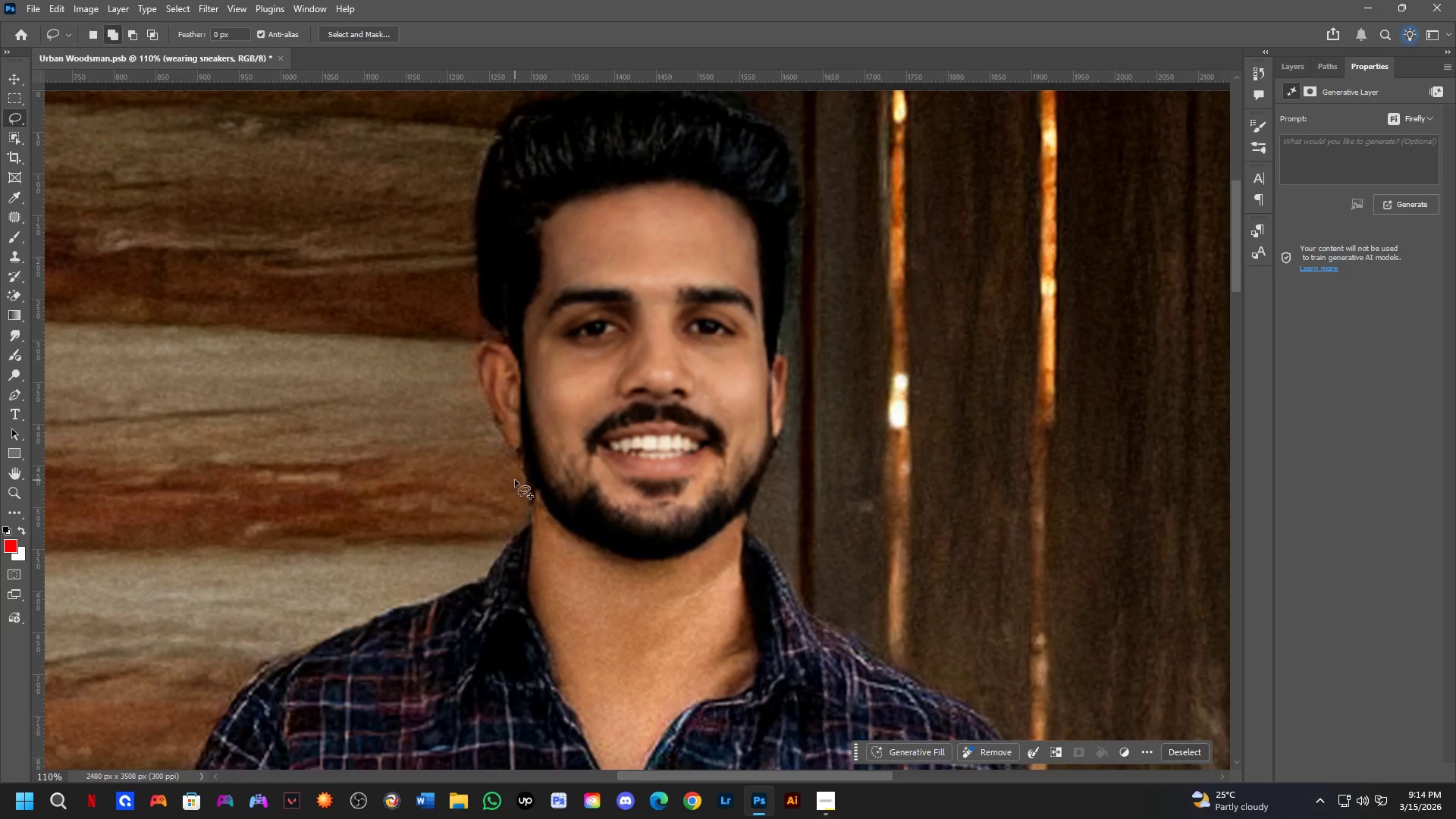 
left_click_drag(start_coordinate=[515, 480], to_coordinate=[517, 450])
 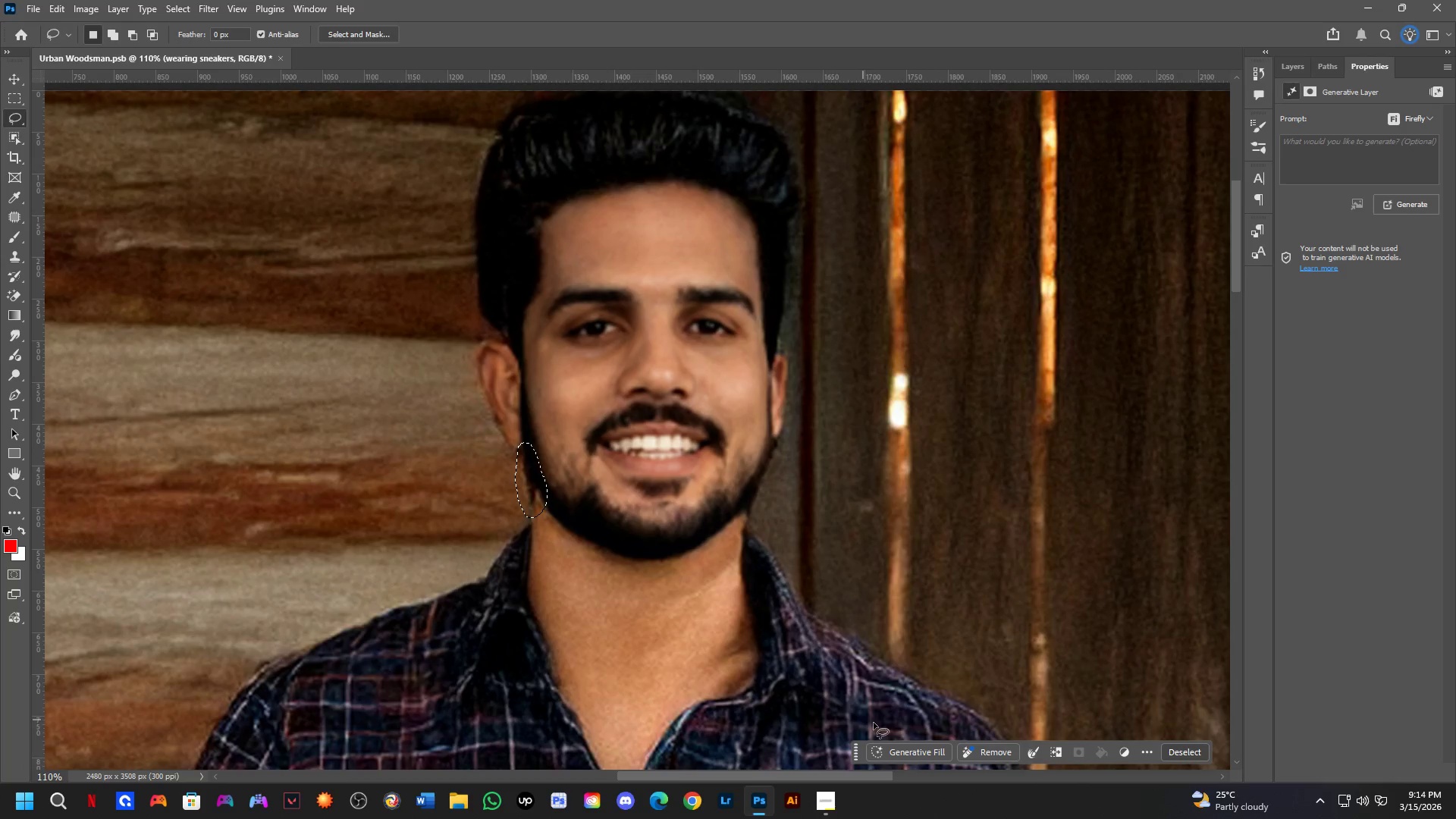 
scroll: coordinate [545, 452], scroll_direction: up, amount: 3.0
 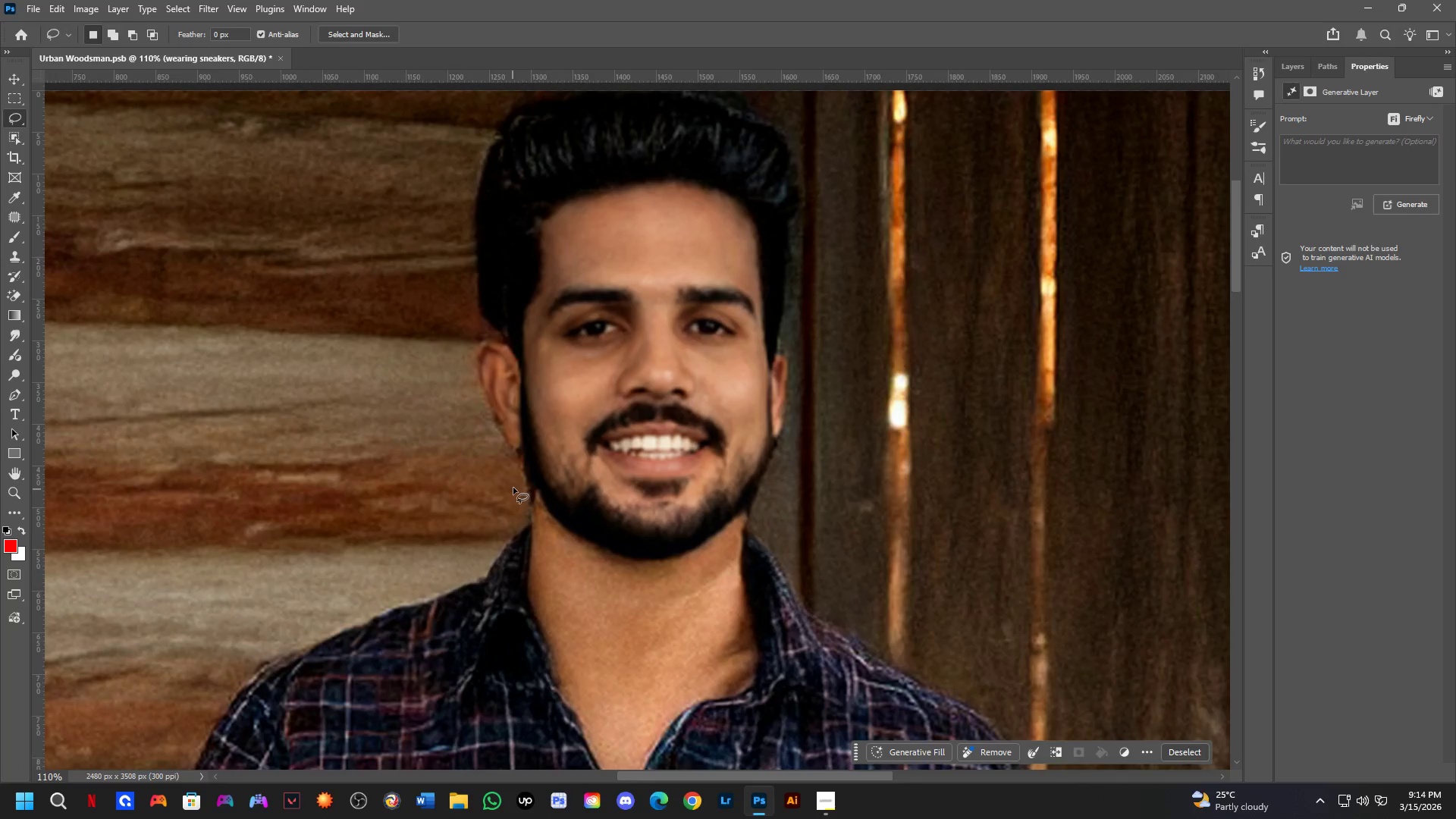 
left_click([918, 753])
 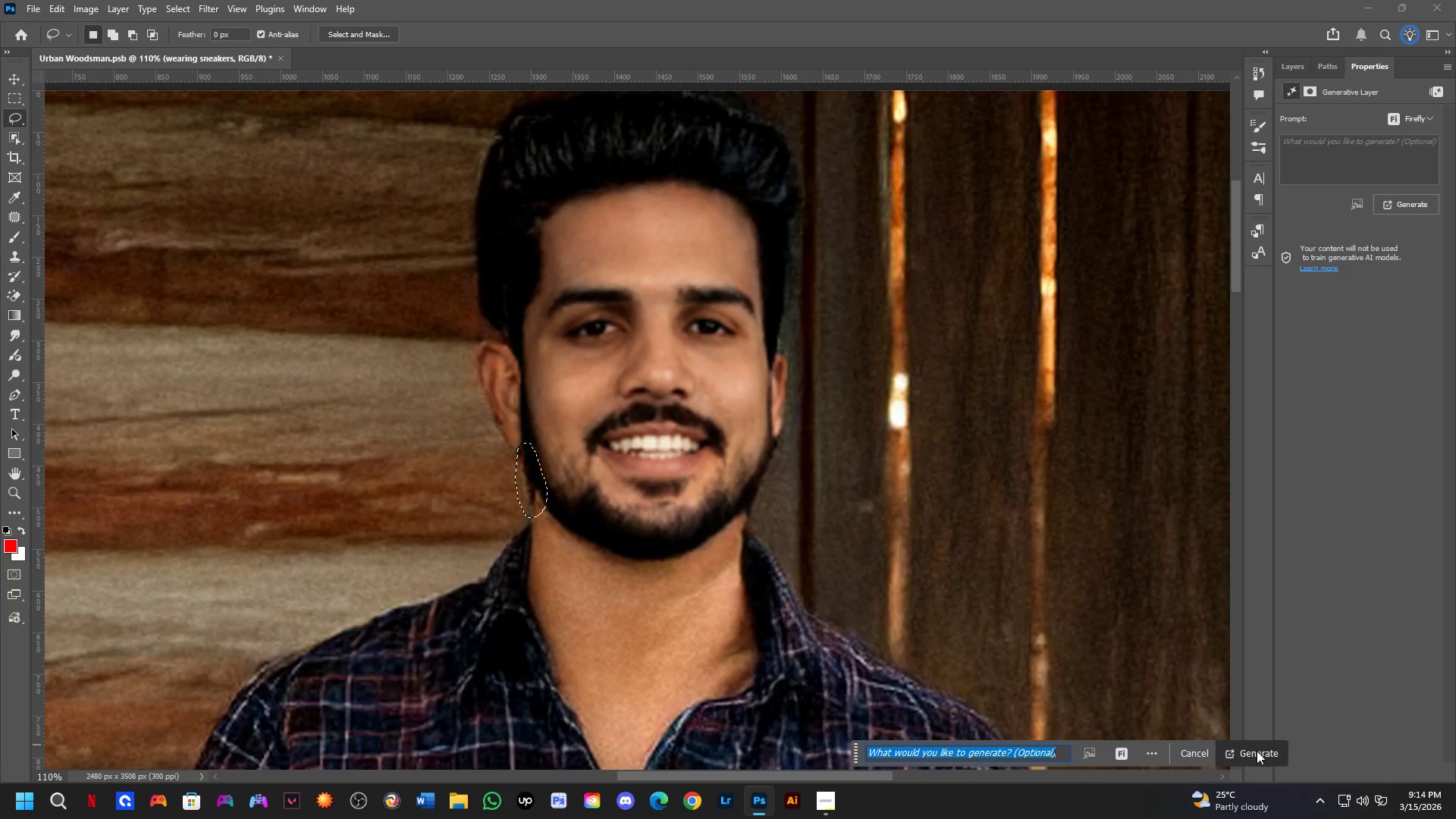 
left_click([1257, 753])
 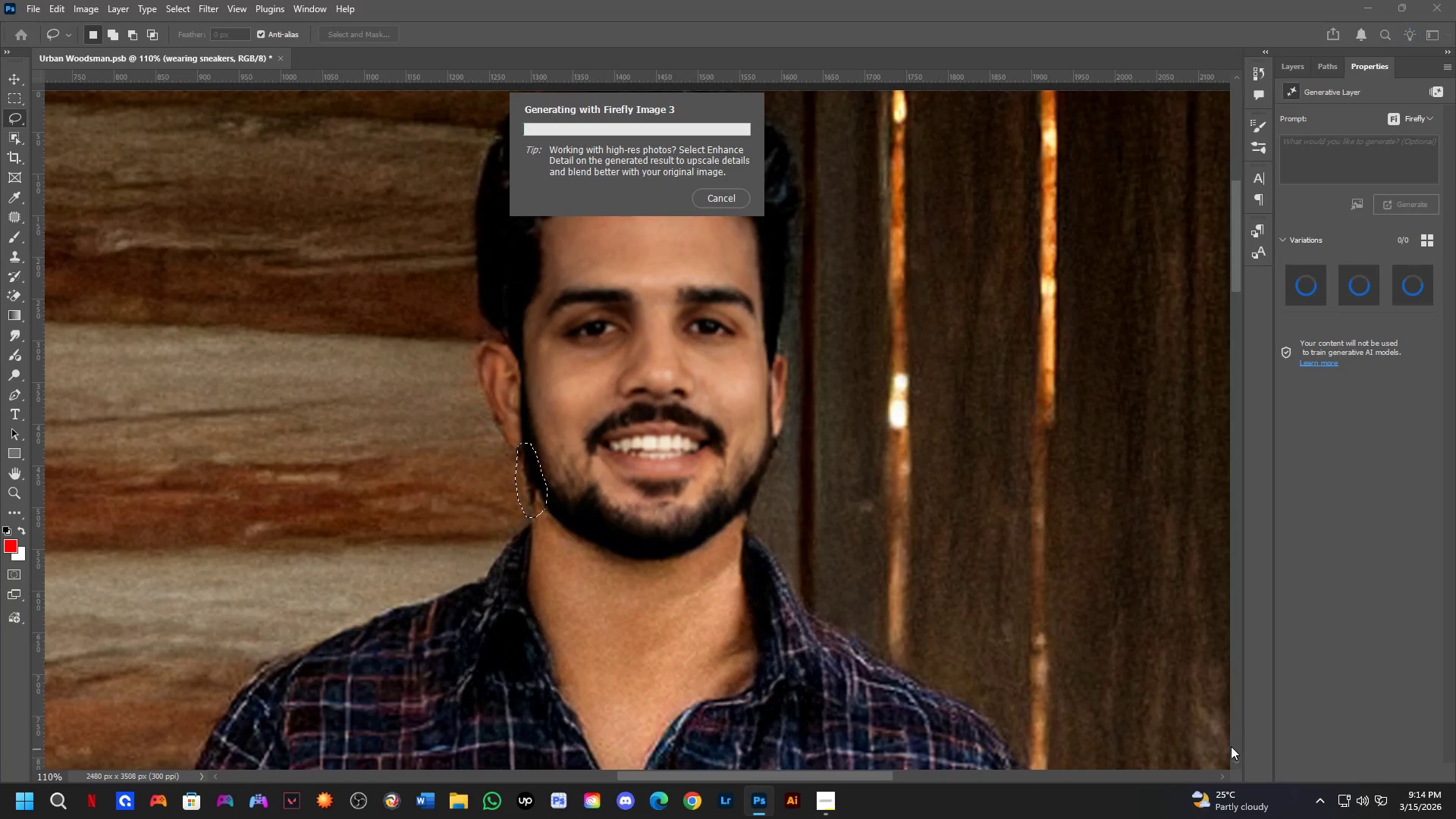 
key(Alt+AltLeft)
 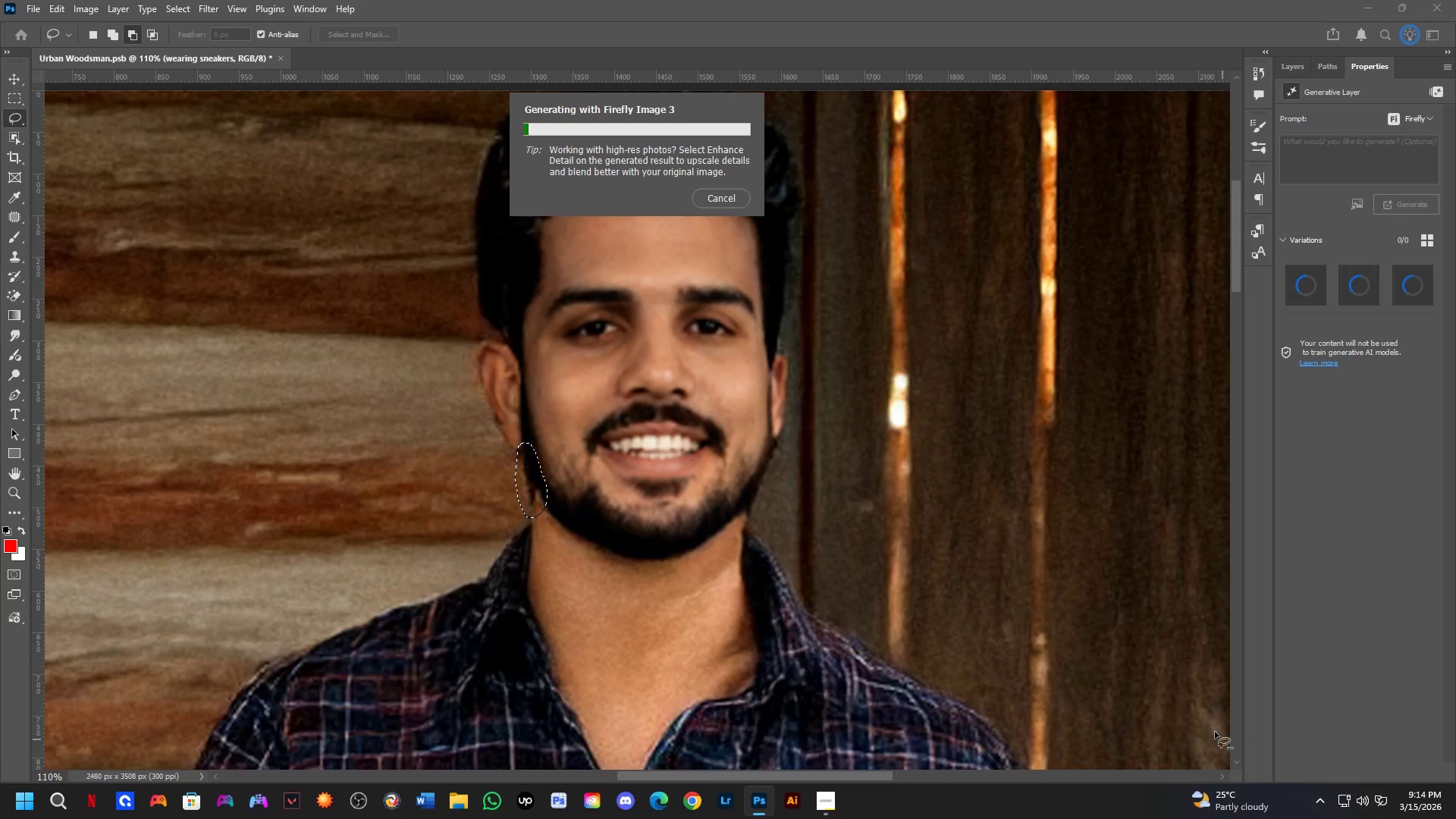 
key(Tab)
 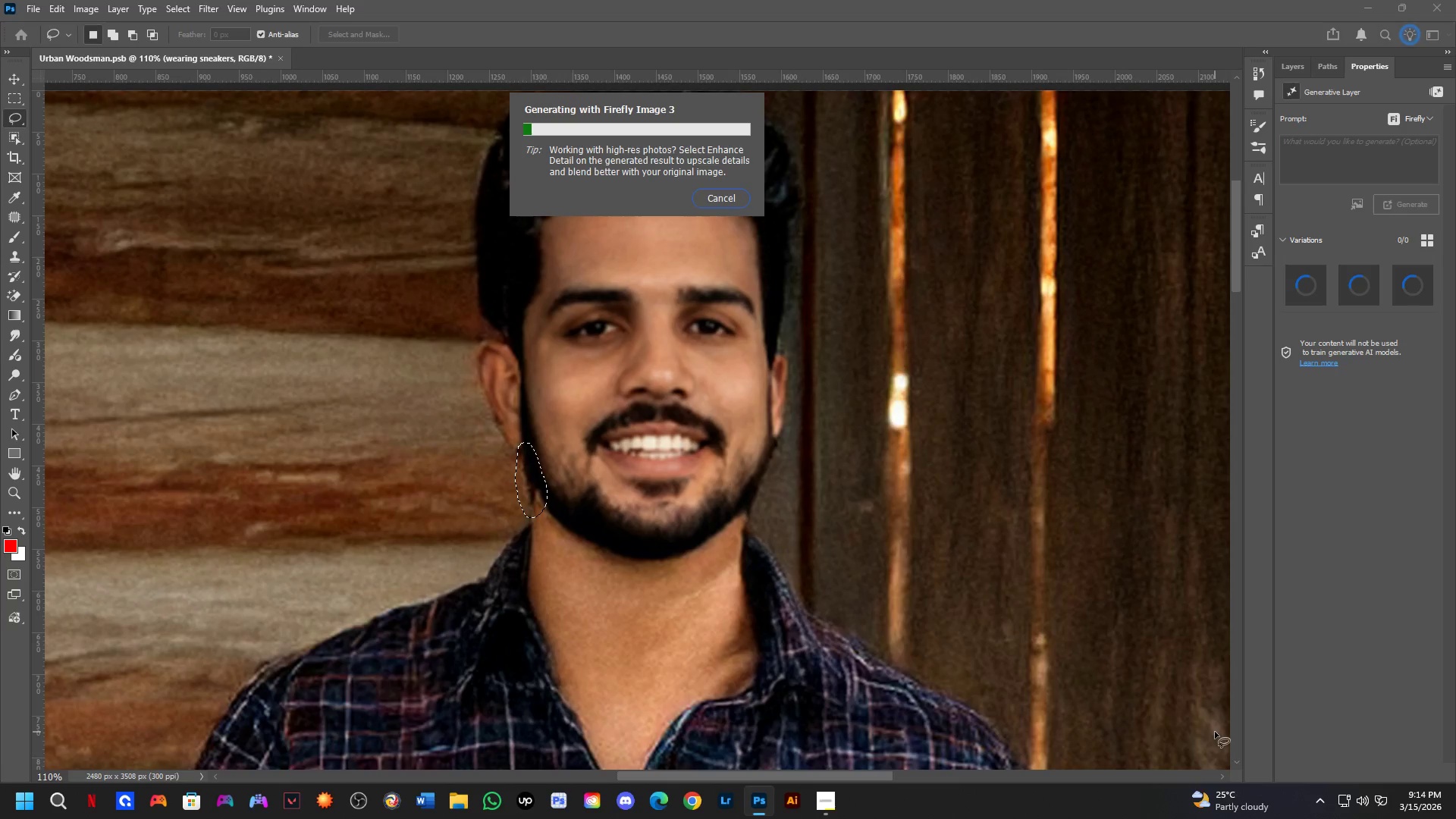 
key(Alt+Tab)